 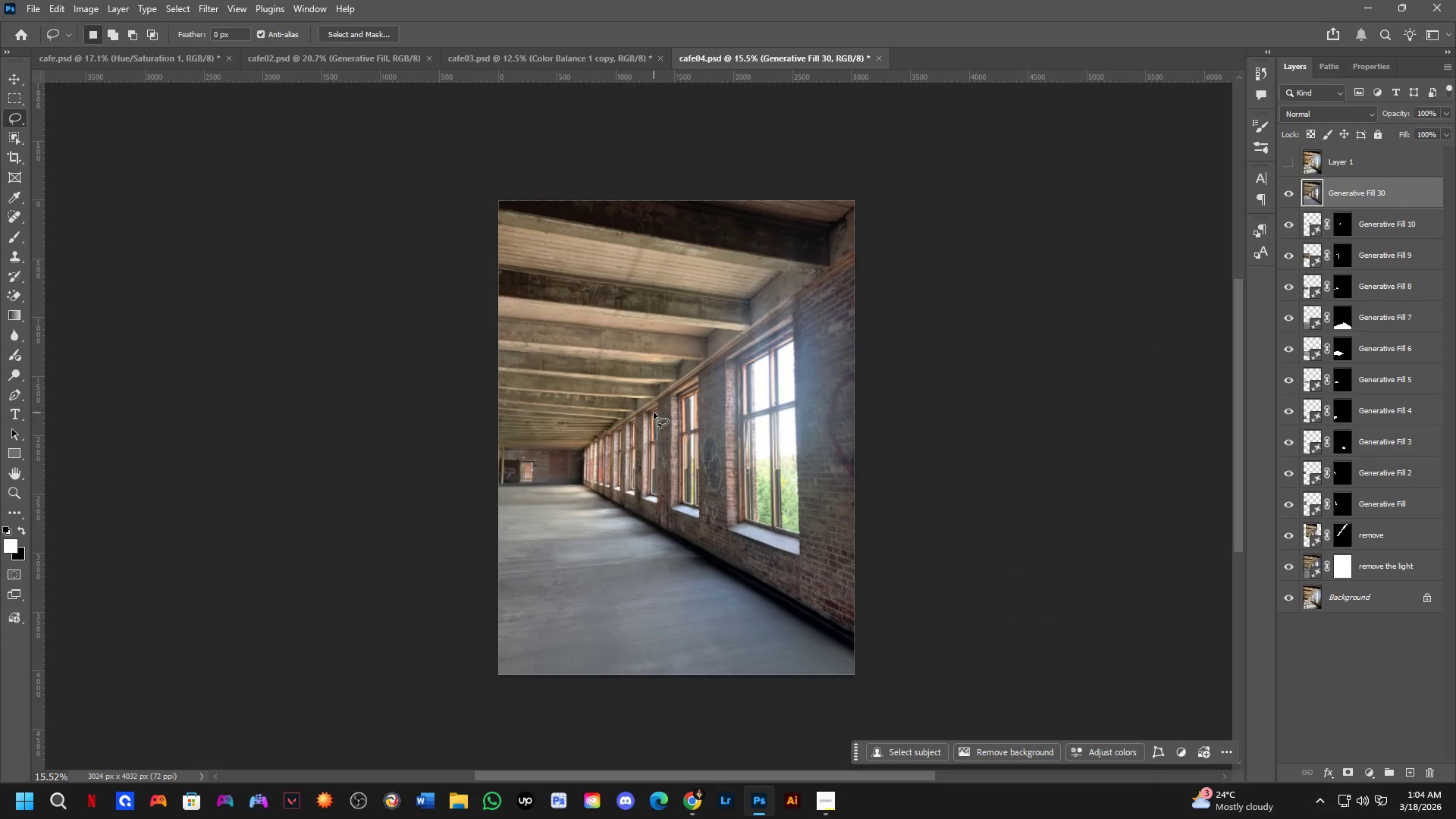 
left_click_drag(start_coordinate=[687, 427], to_coordinate=[631, 425])
 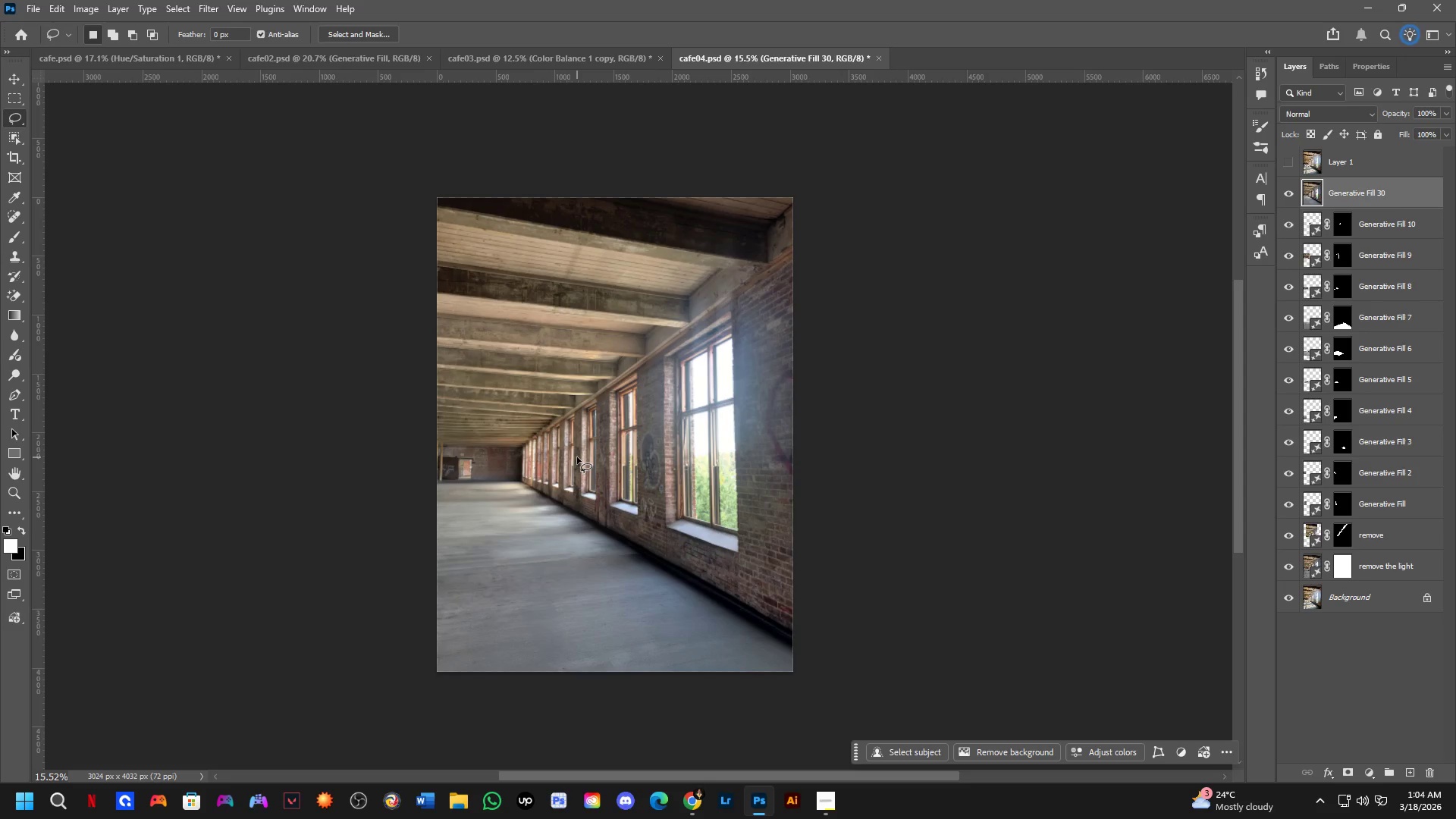 
scroll: coordinate [654, 413], scroll_direction: down, amount: 3.0
 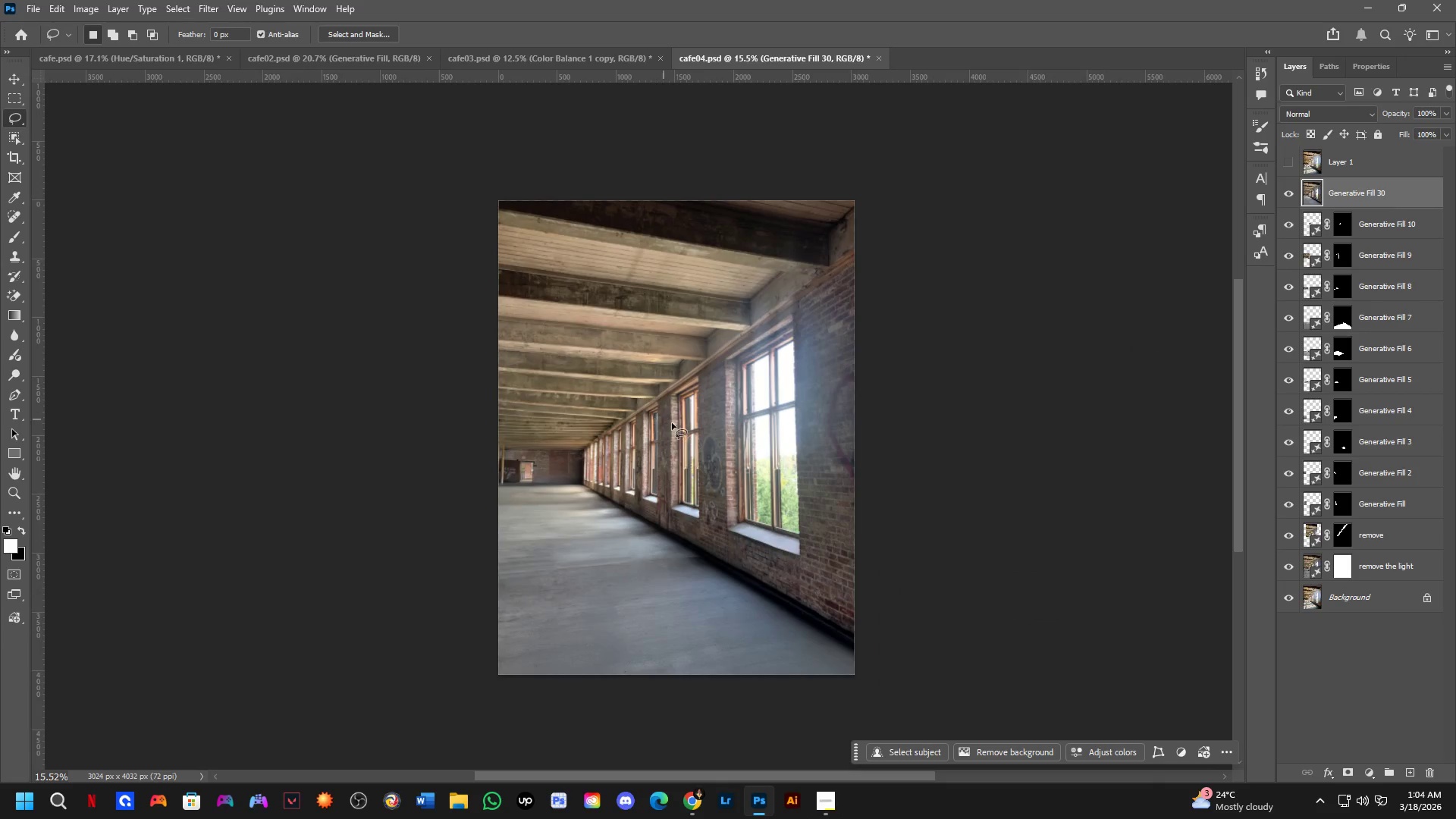 
wait(11.38)
 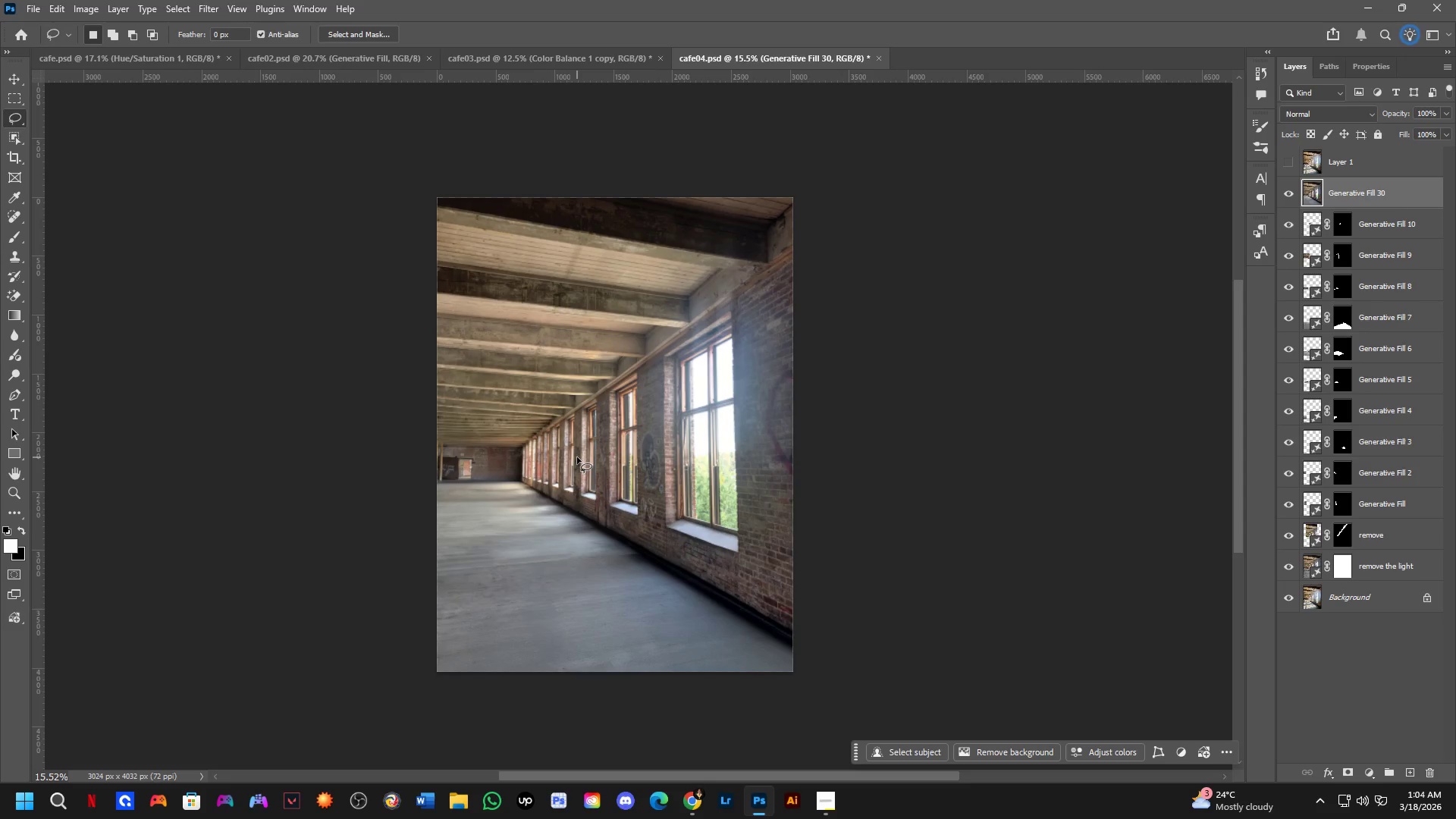 
key(Control+A)
 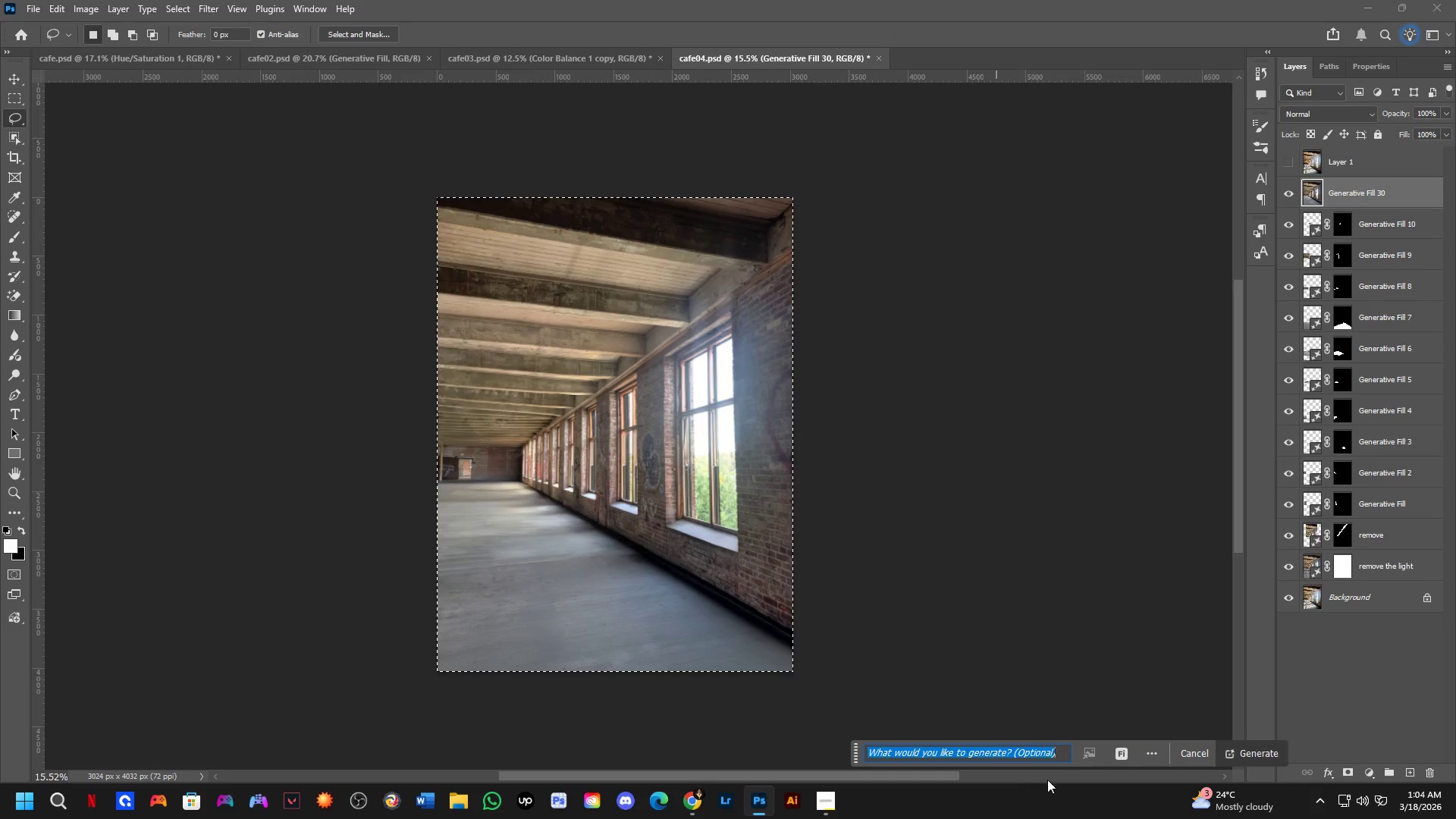 
left_click([1119, 755])
 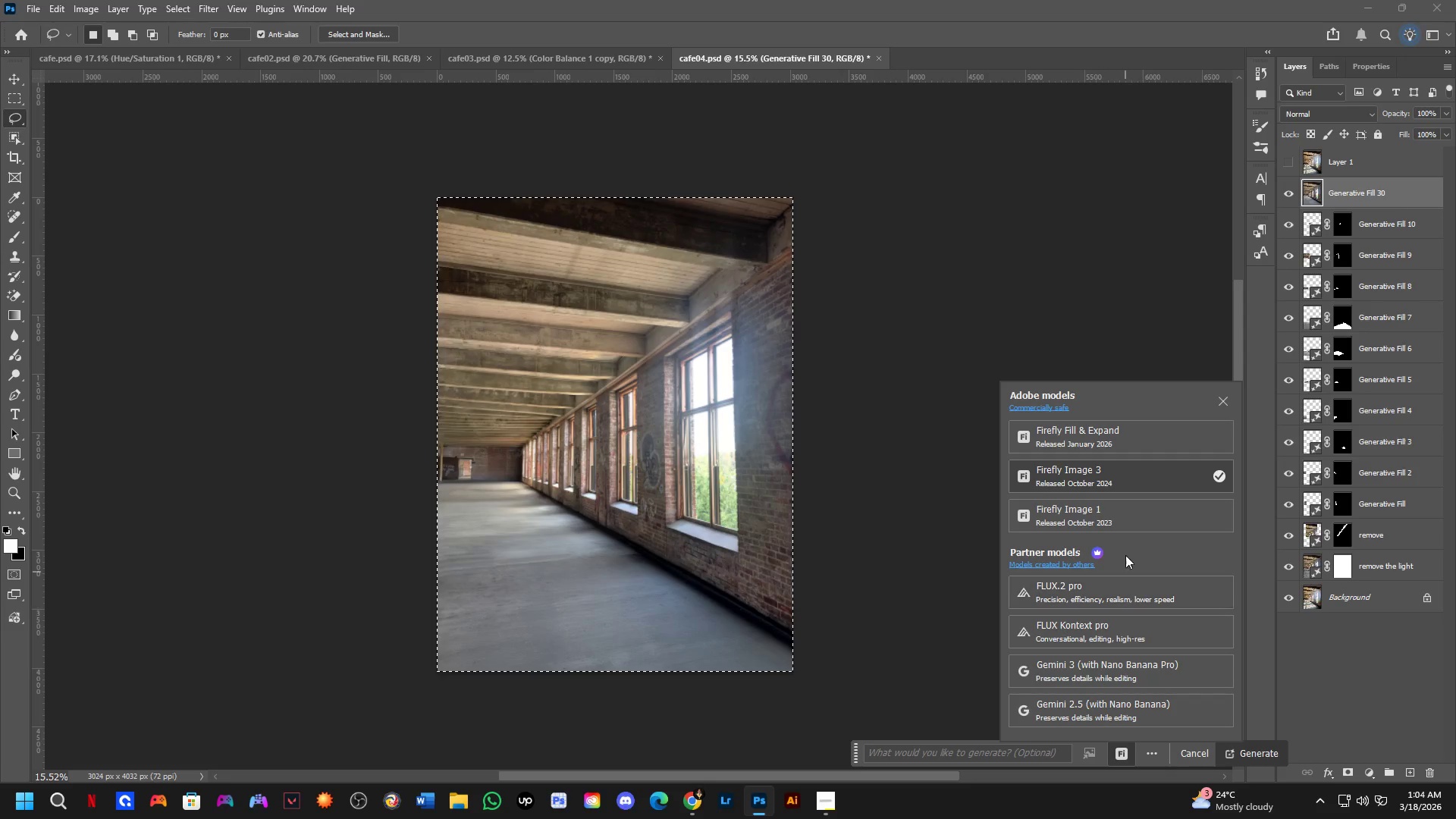 
left_click([1122, 437])
 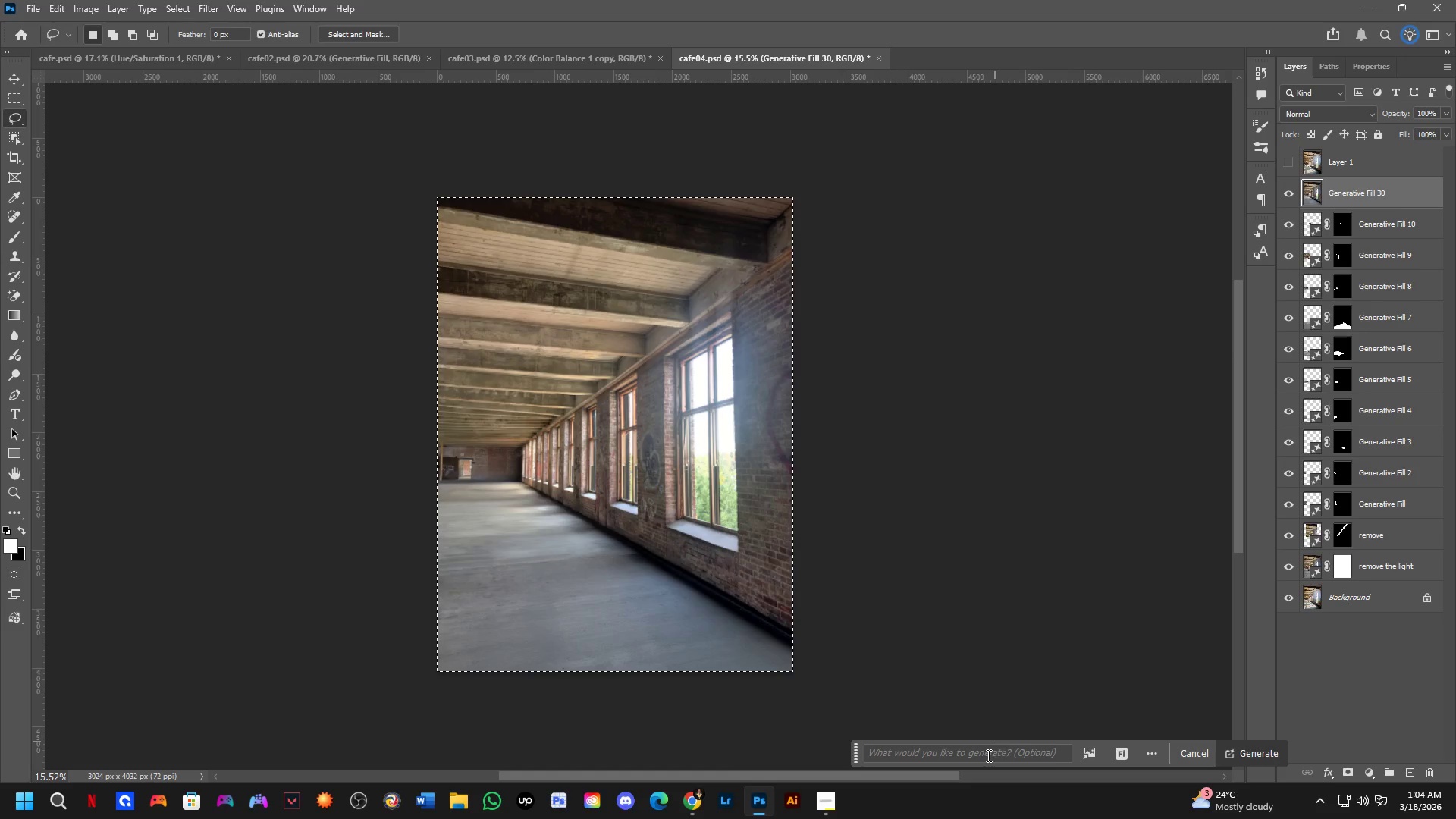 
left_click([987, 755])
 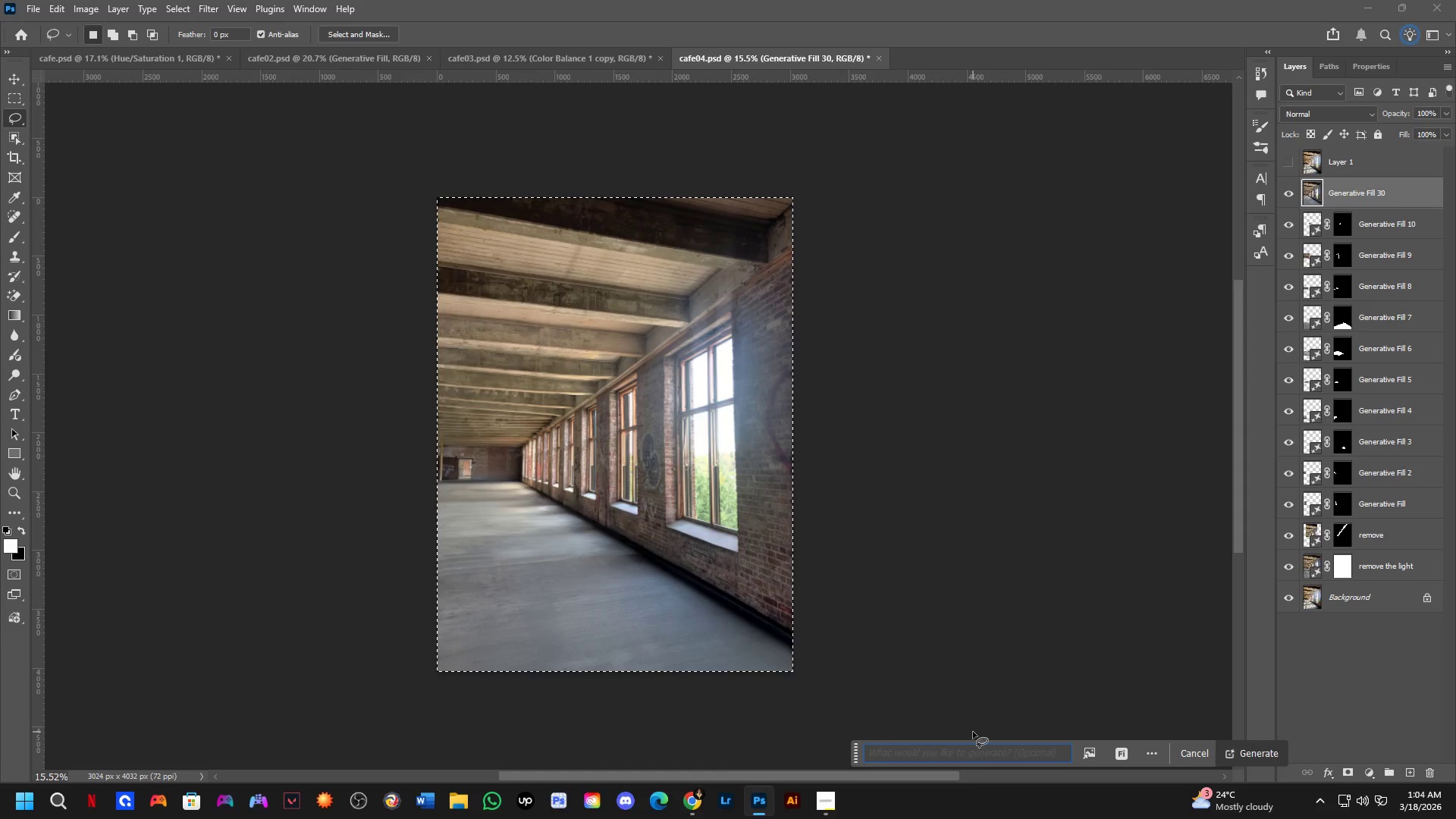 
type(Enhance the image renovate to make it new and polished make it more realistic)
 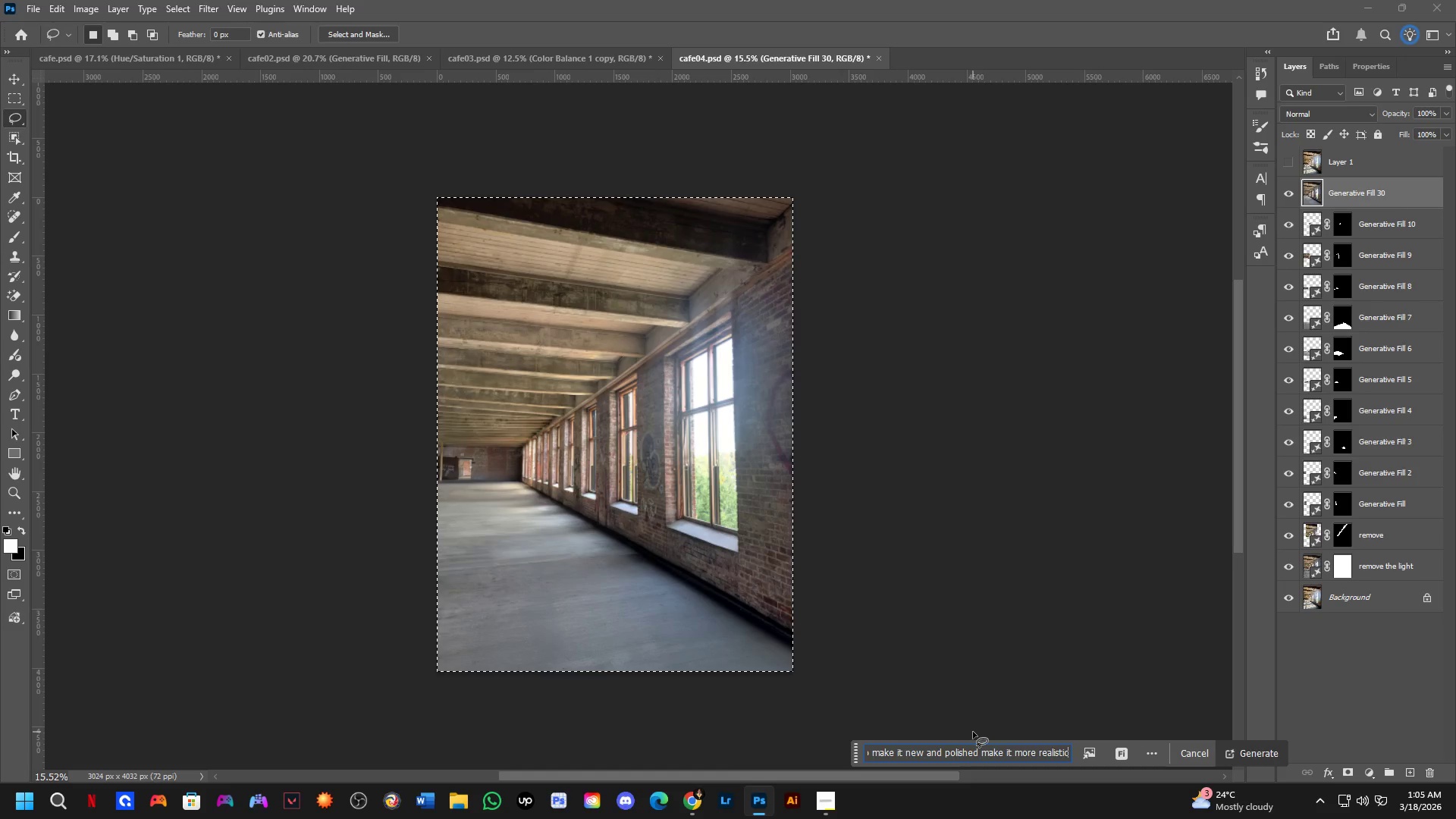 
key(Space)
 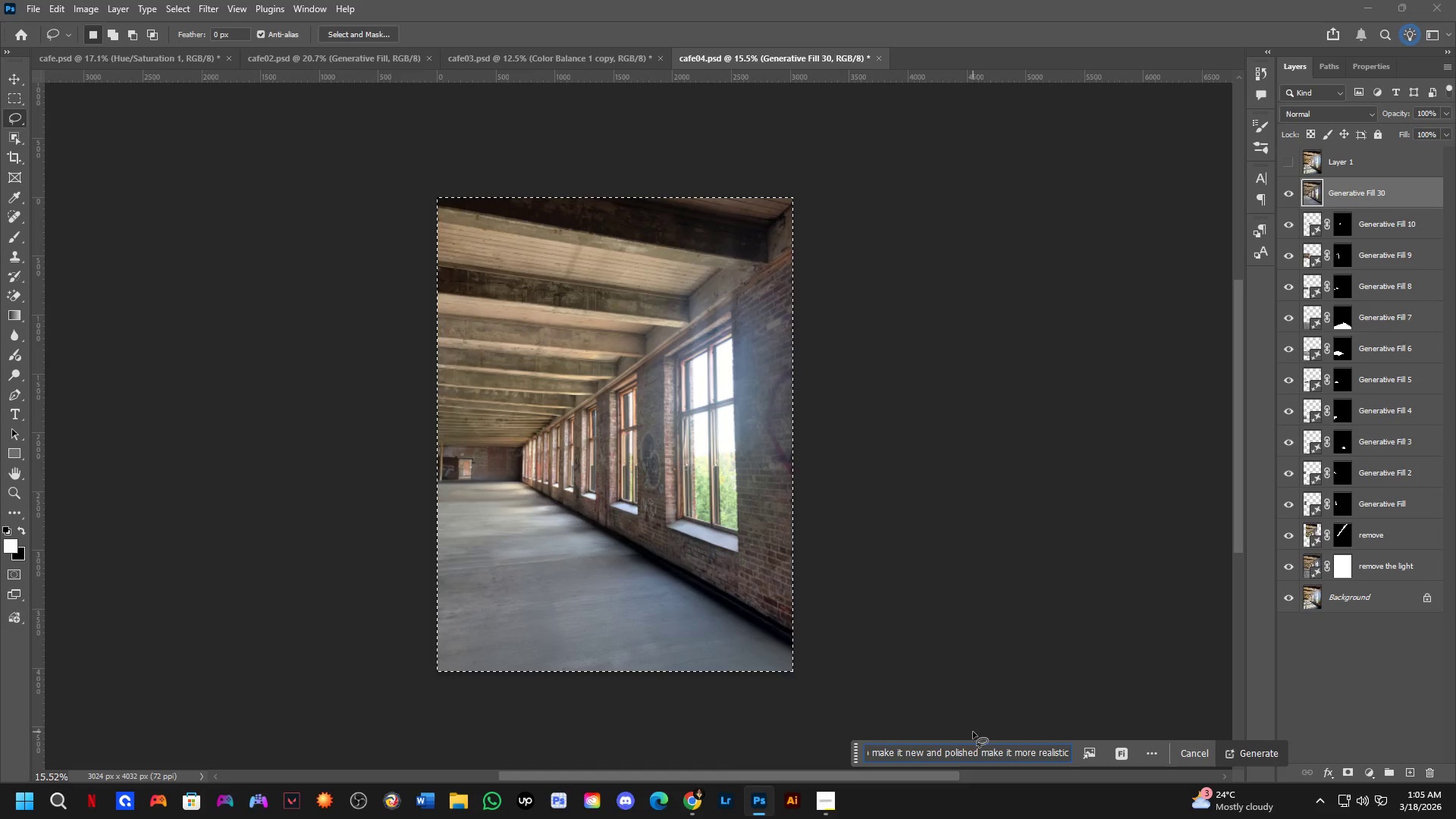 
key(Space)
 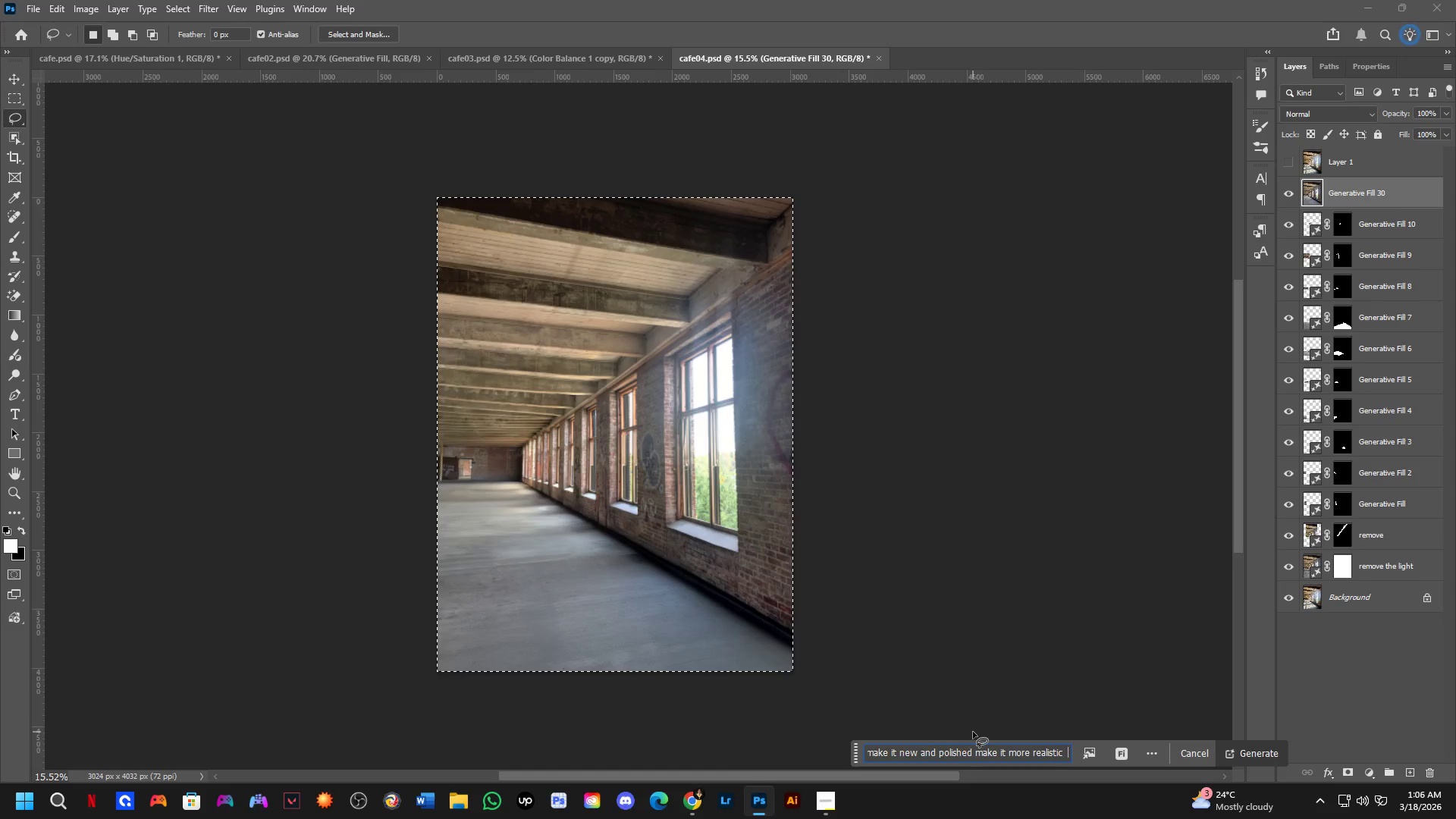 
wait(88.86)
 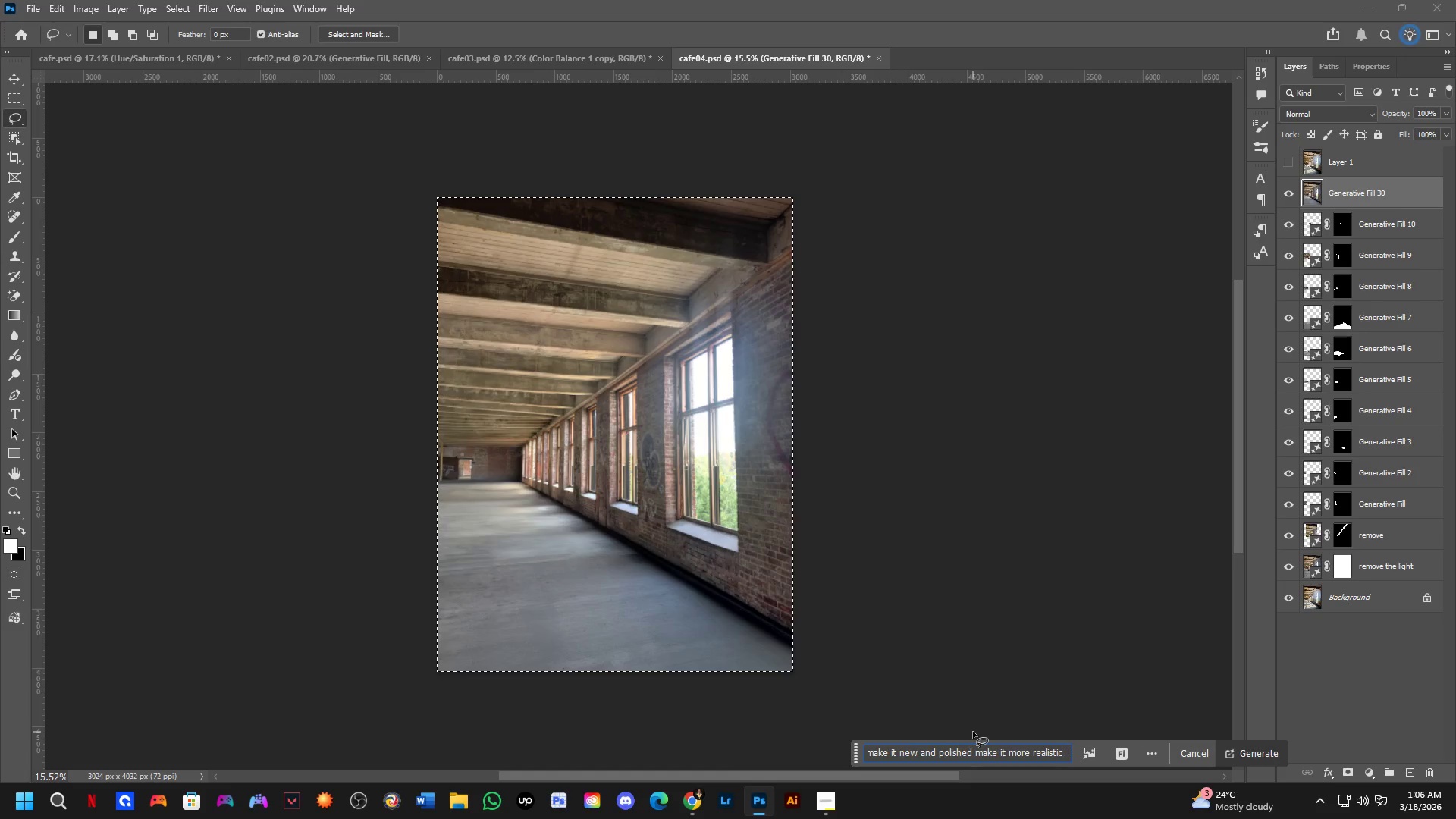 
left_click_drag(start_coordinate=[927, 752], to_coordinate=[771, 762])
 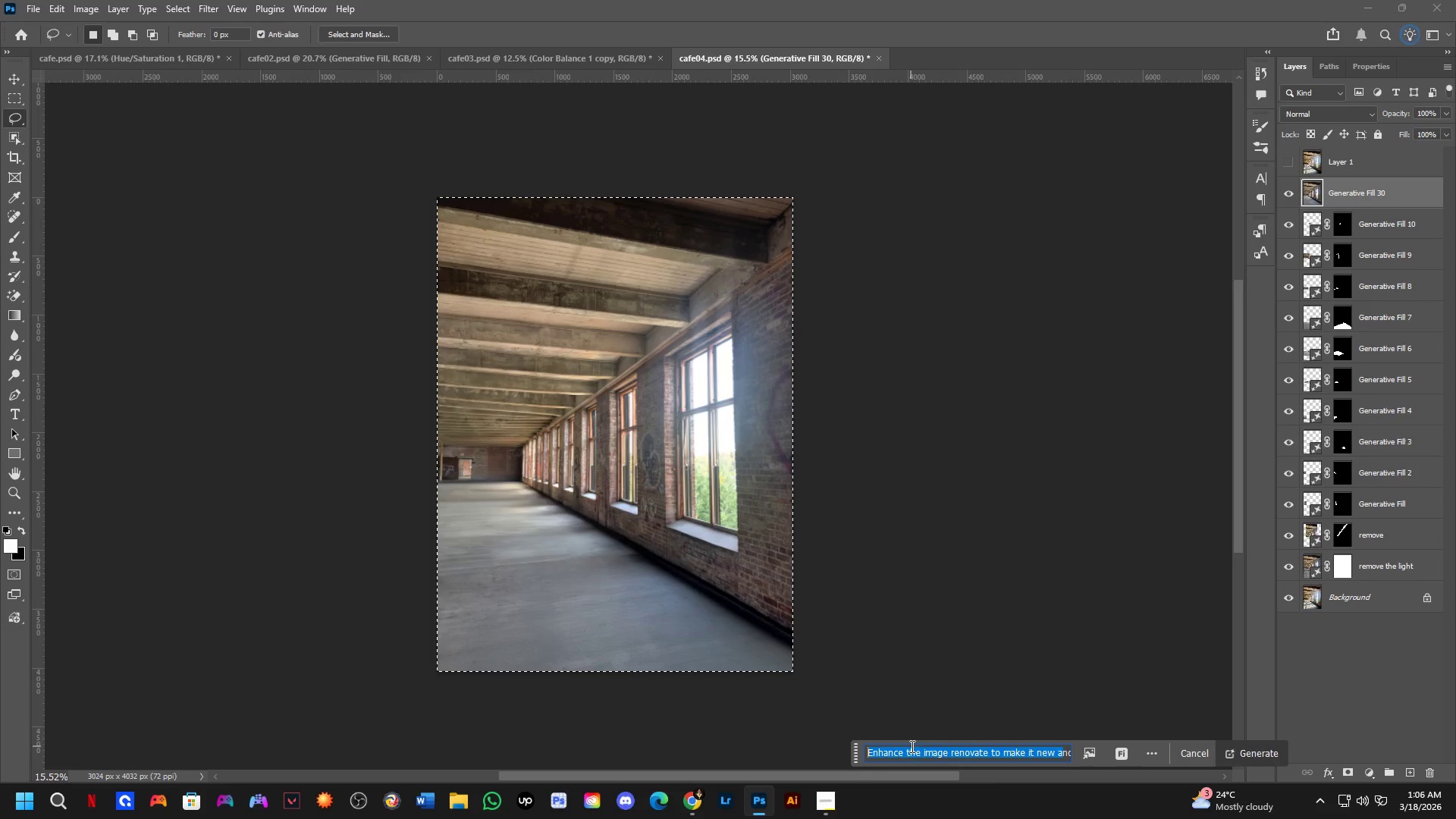 
left_click([926, 754])
 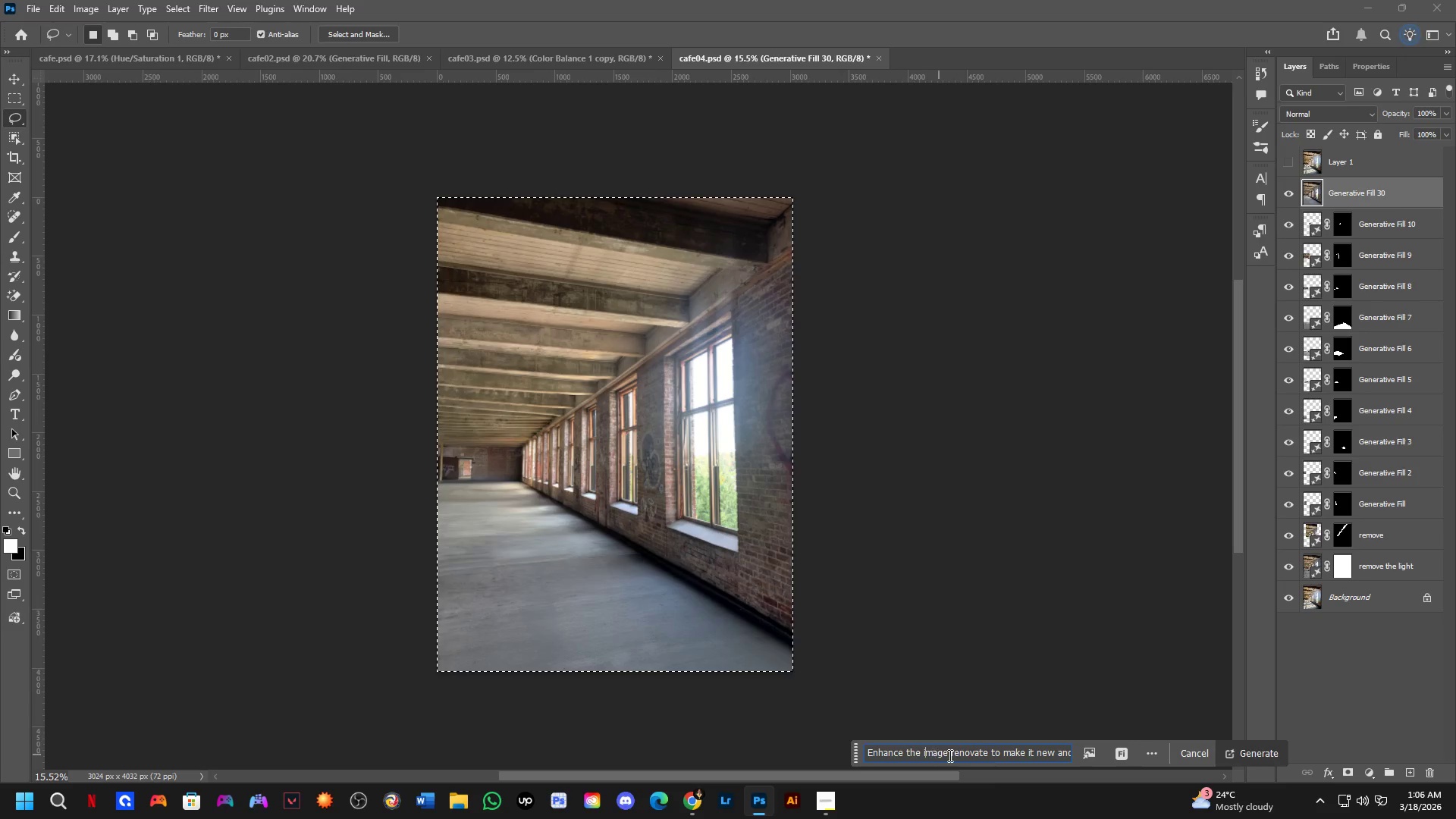 
left_click_drag(start_coordinate=[956, 755], to_coordinate=[1097, 753])
 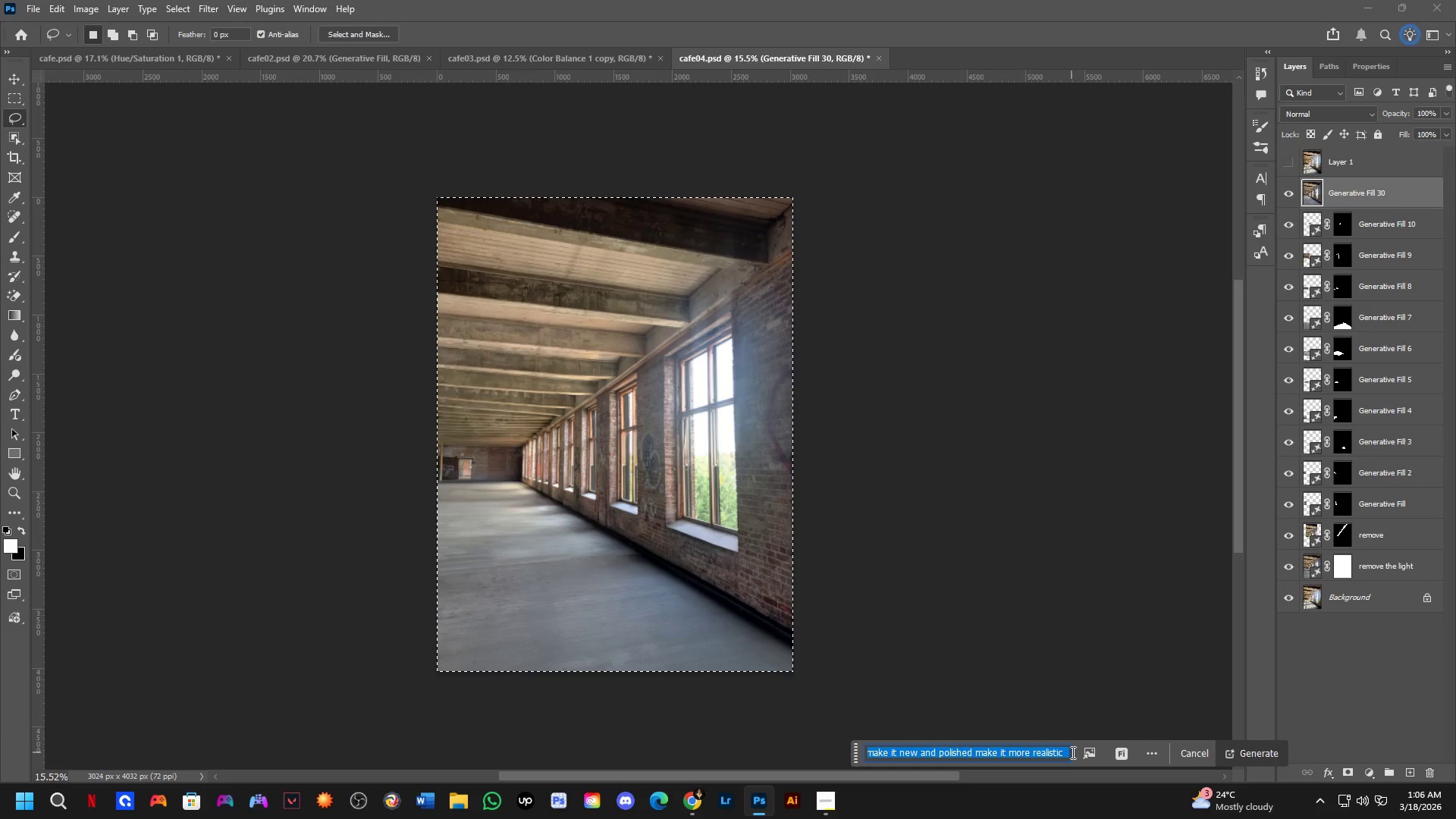 
left_click([1065, 752])
 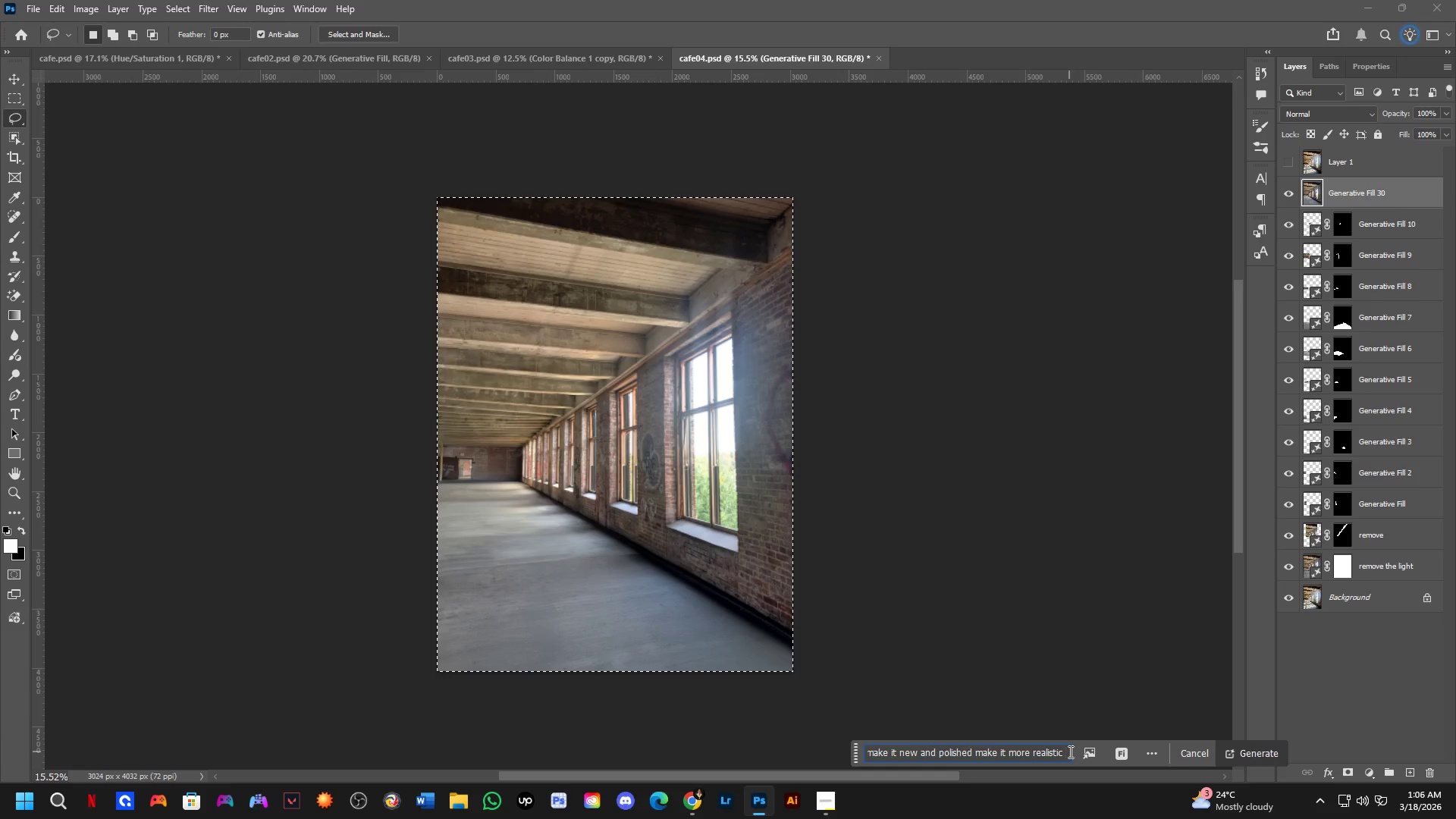 
key(ArrowRight)
 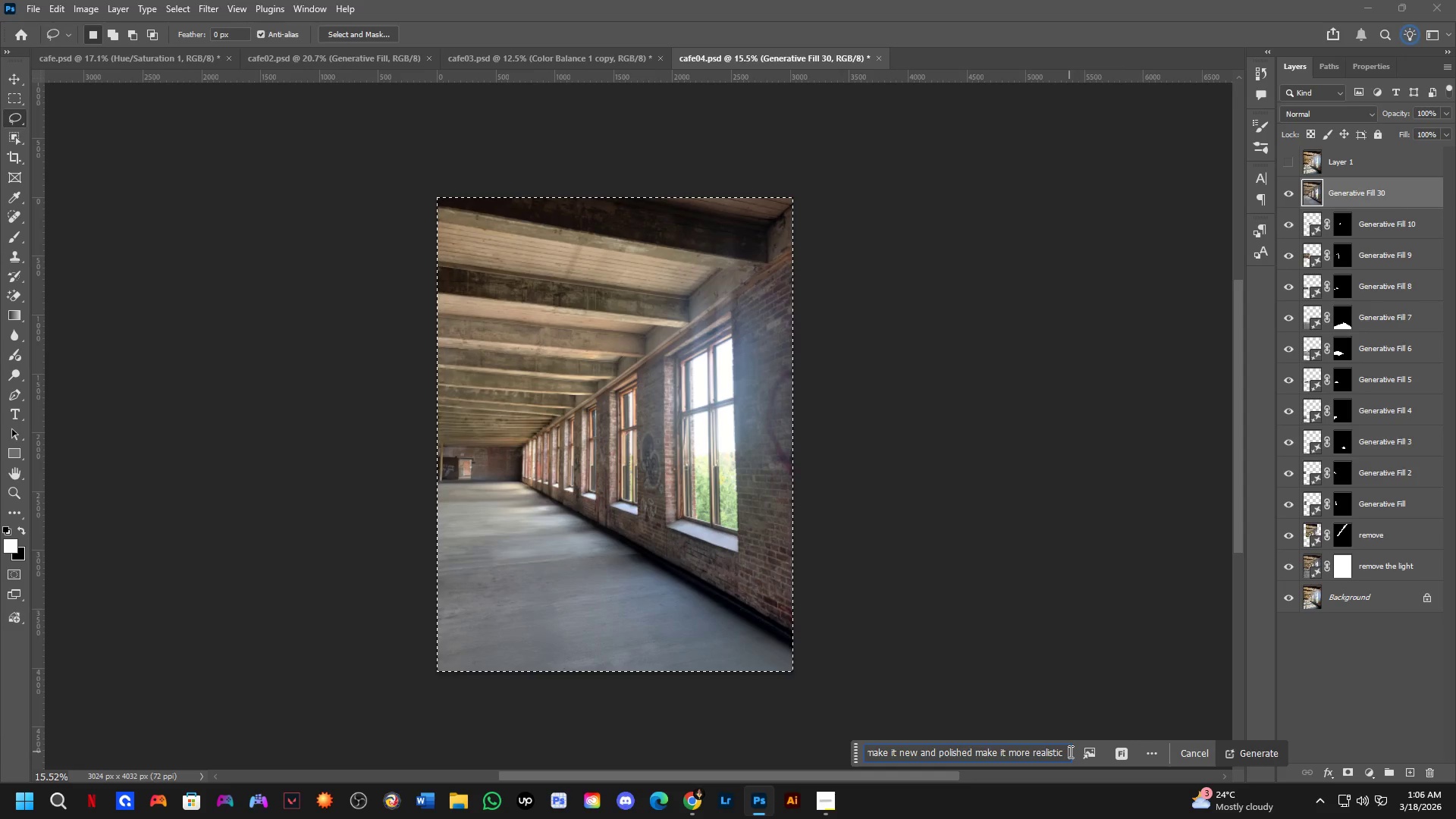 
key(ArrowRight)
 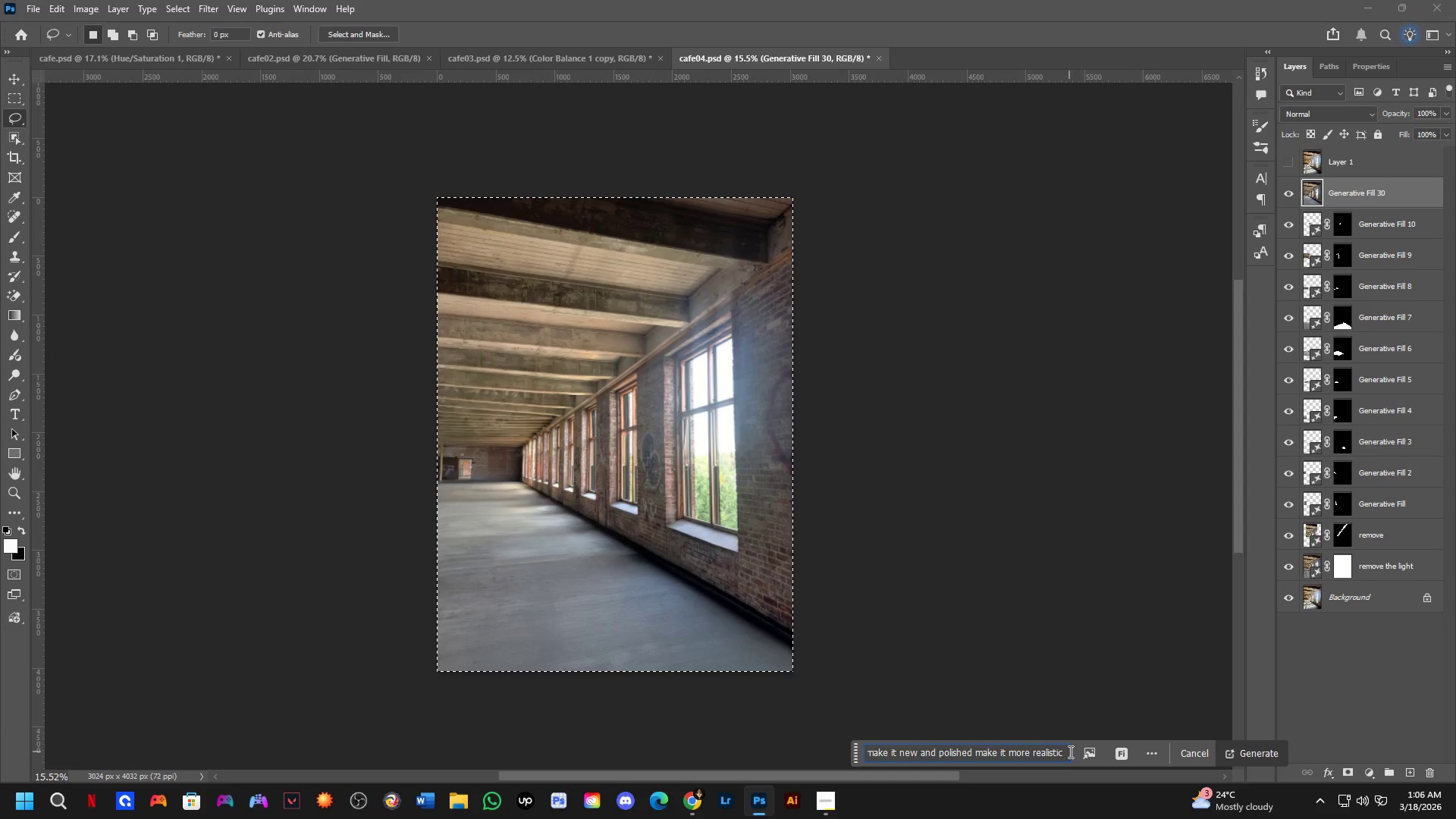 
key(Backspace)
key(Backspace)
type( and polished)
 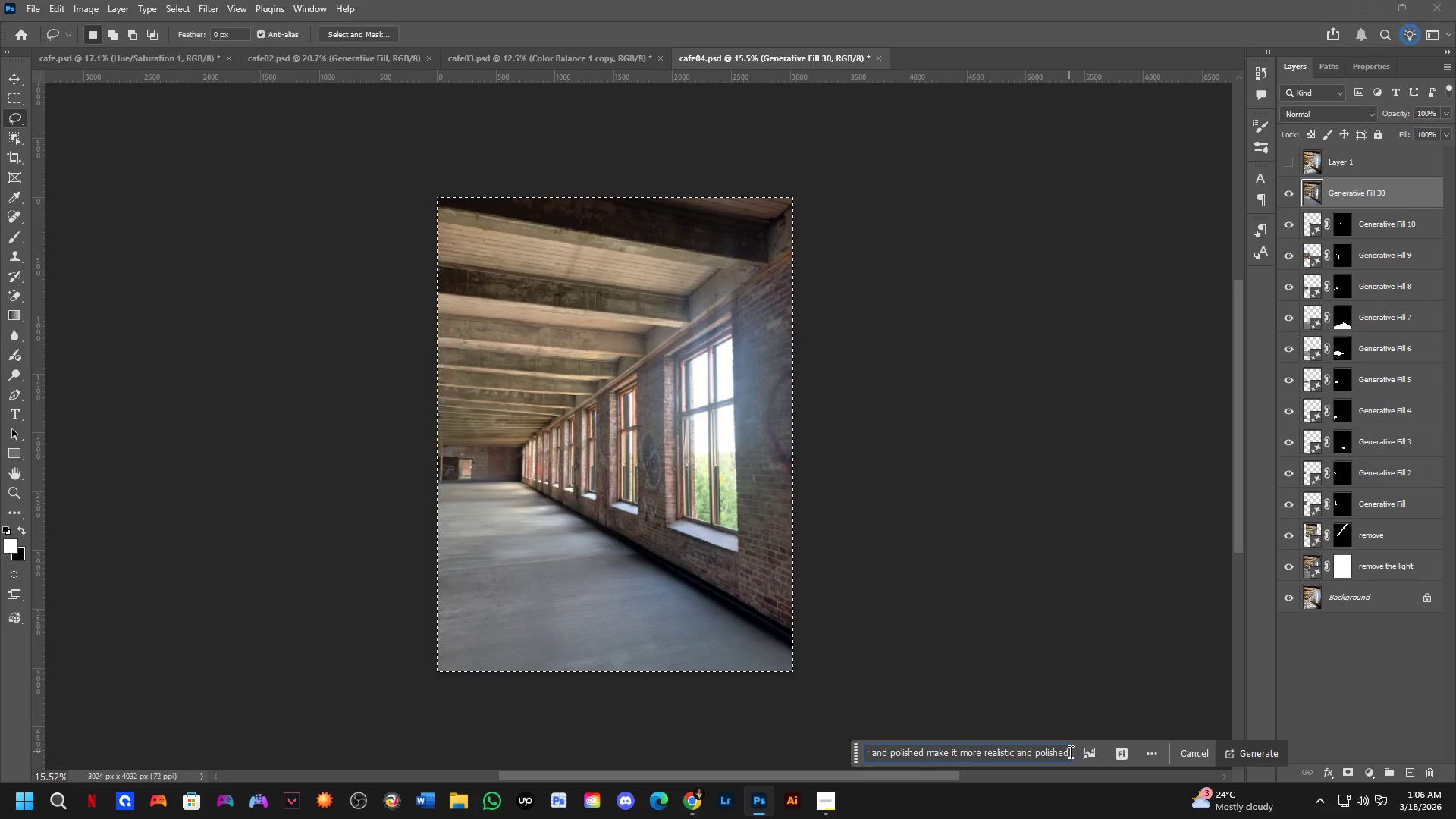 
left_click([1117, 752])
 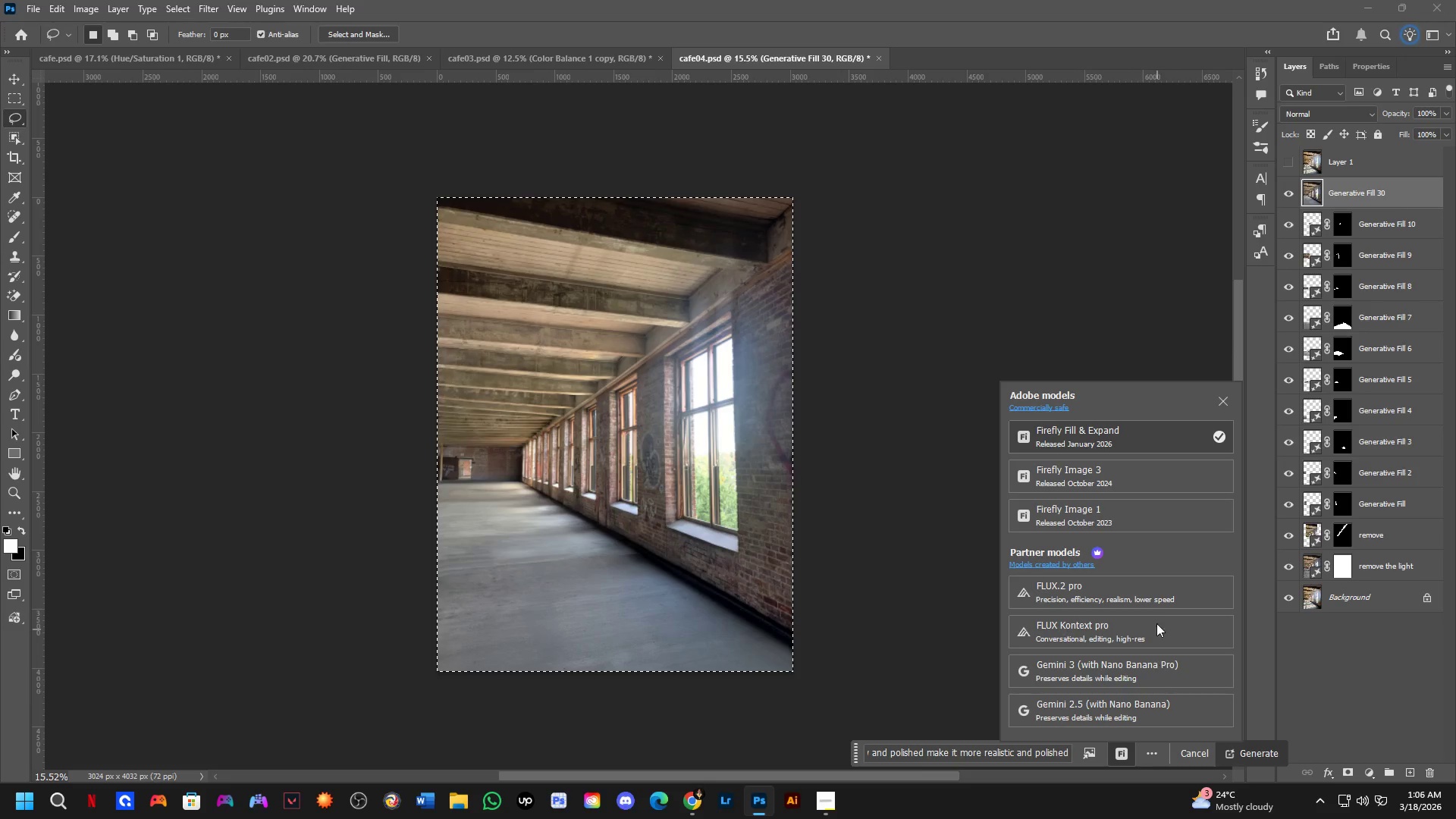 
left_click([1154, 601])
 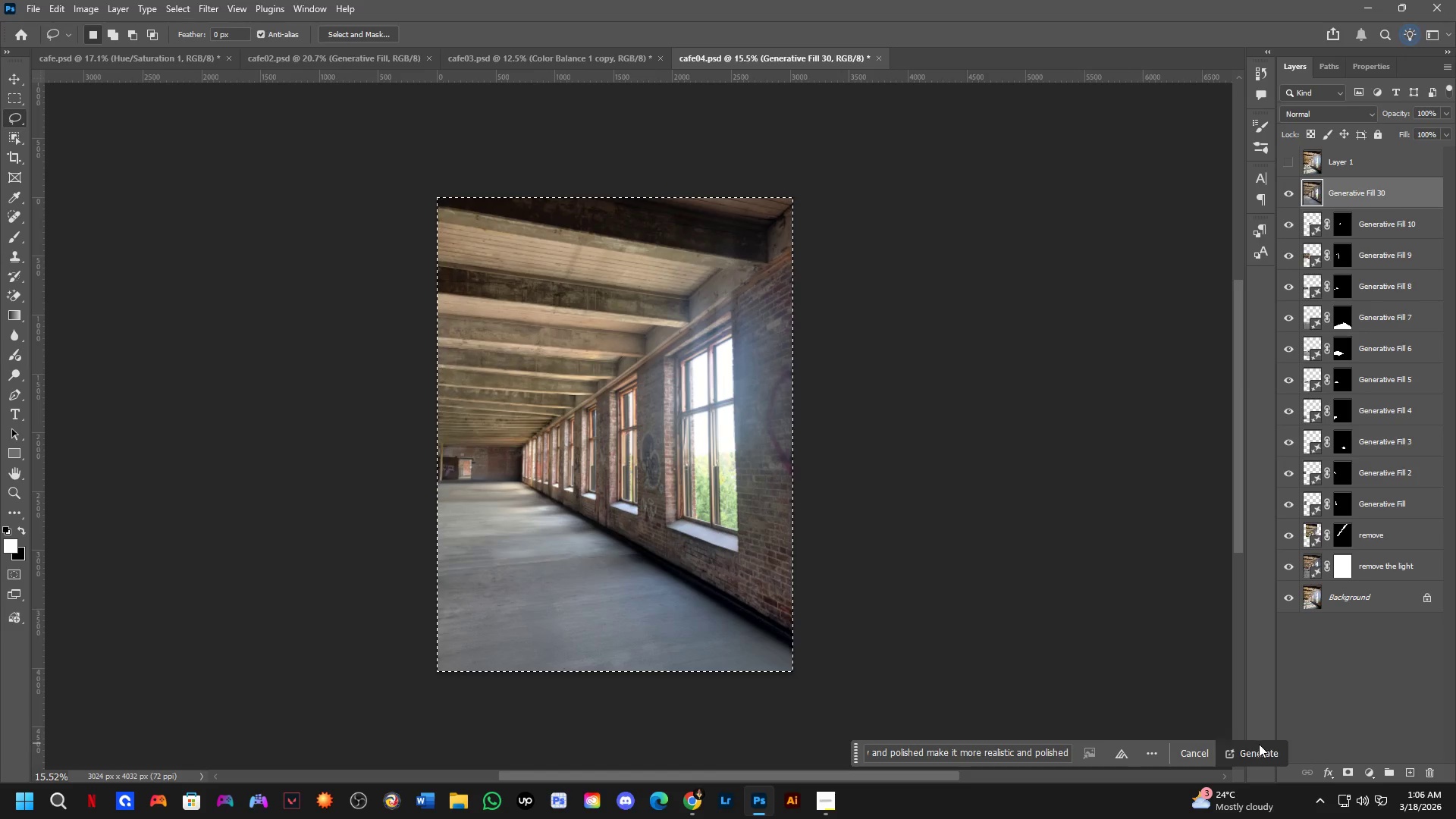 
left_click([1254, 750])
 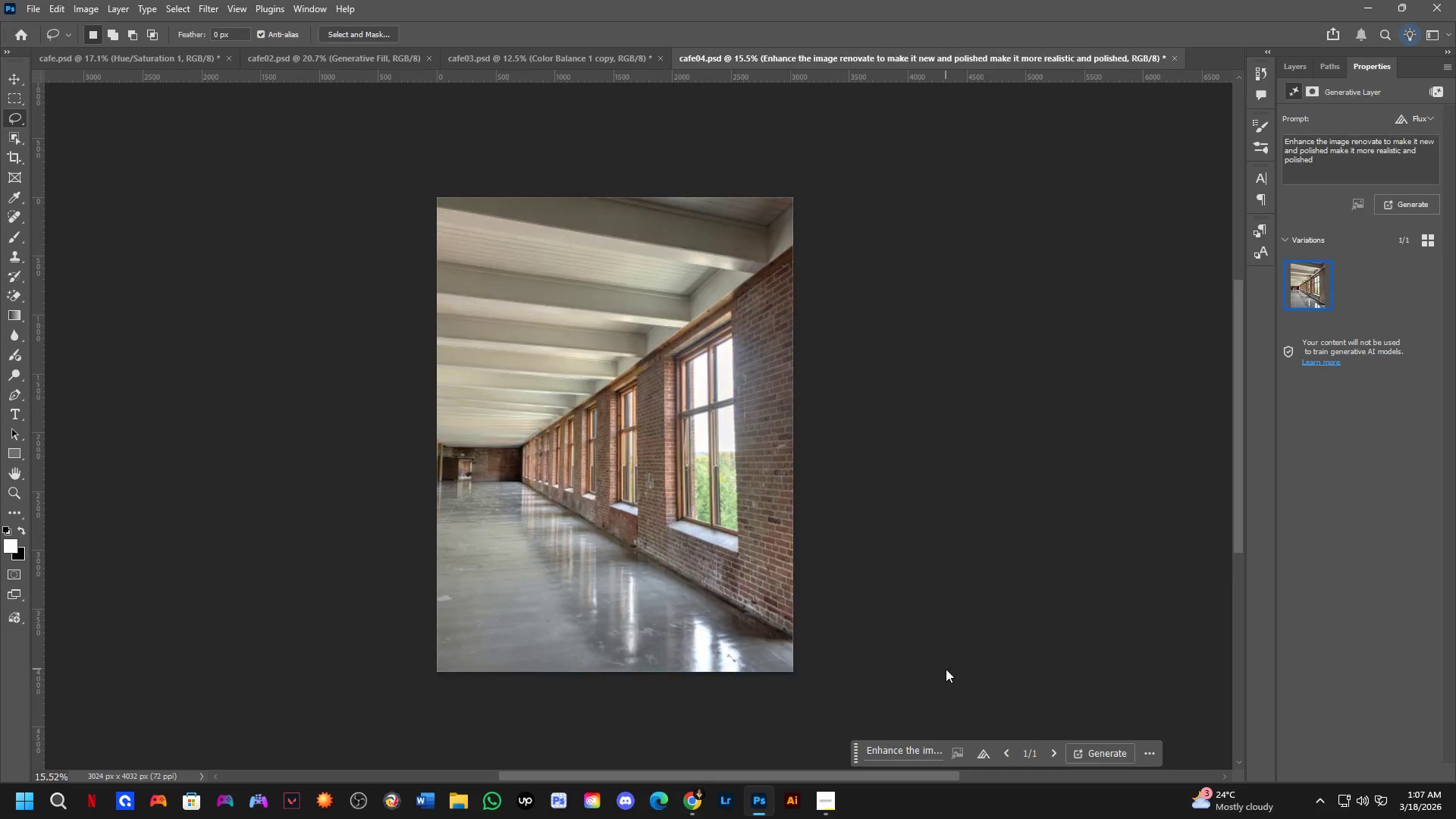 
wait(42.75)
 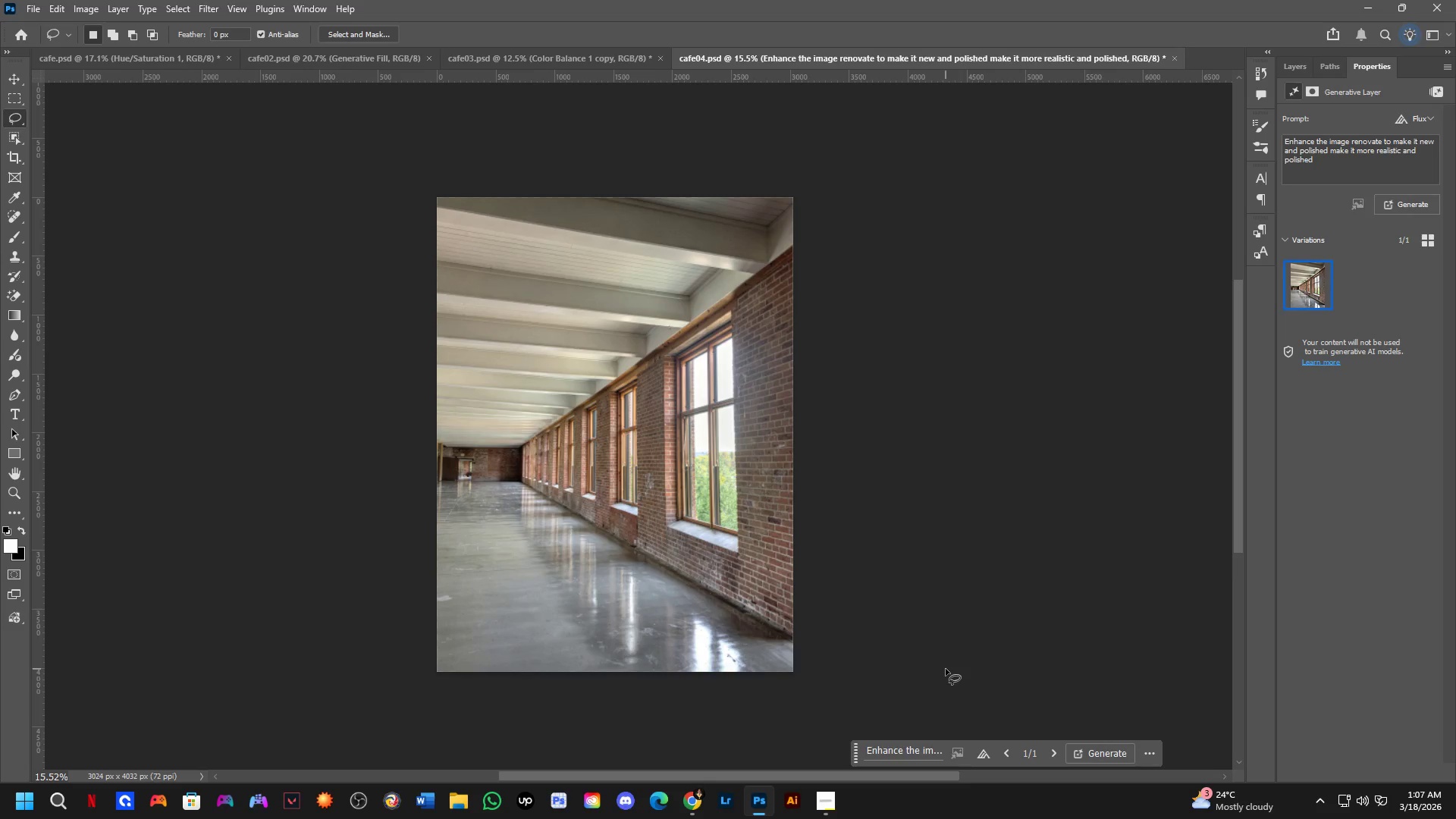 
key(Control+Z)
 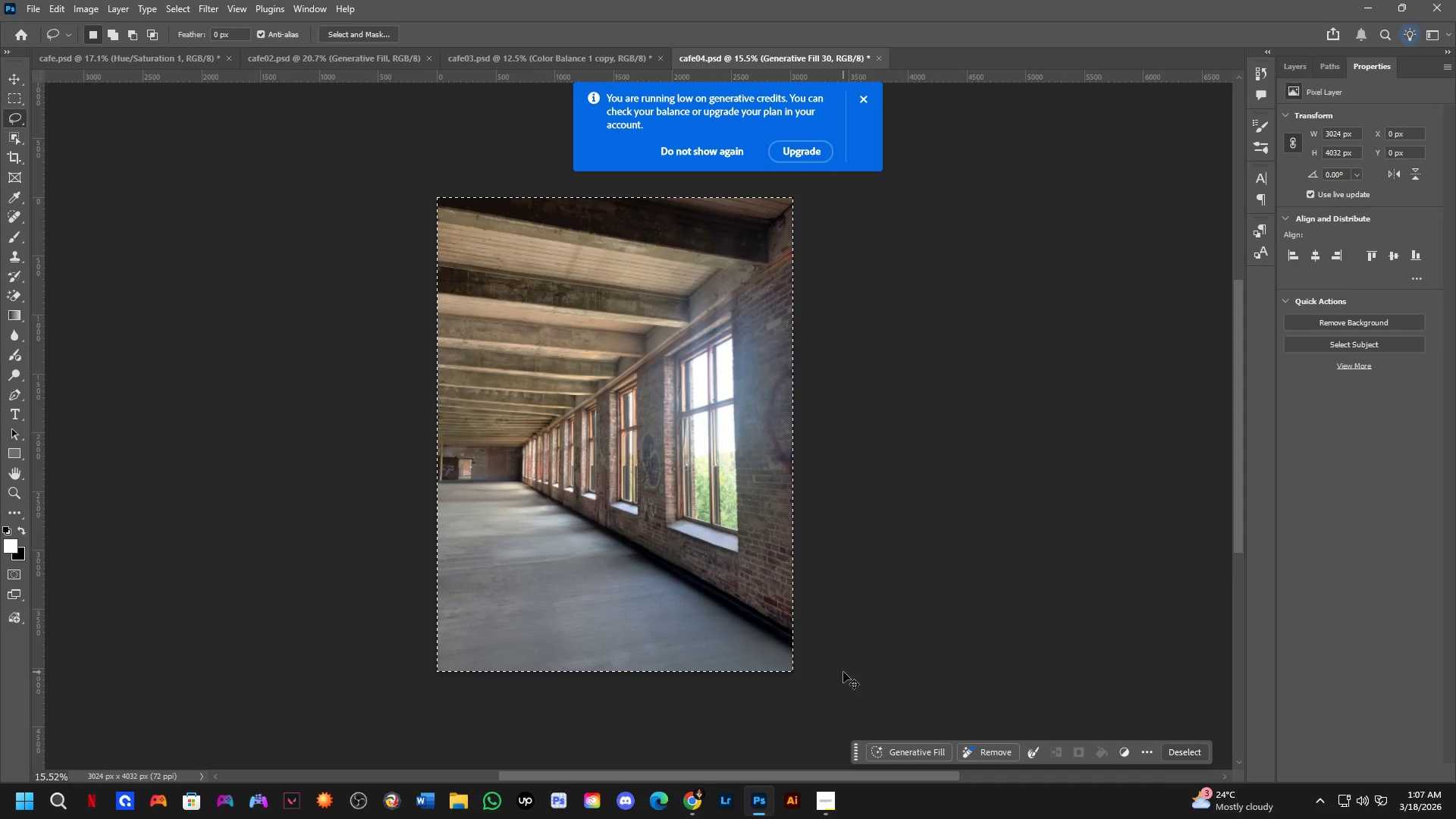 
key(Control+Shift+ShiftLeft)
 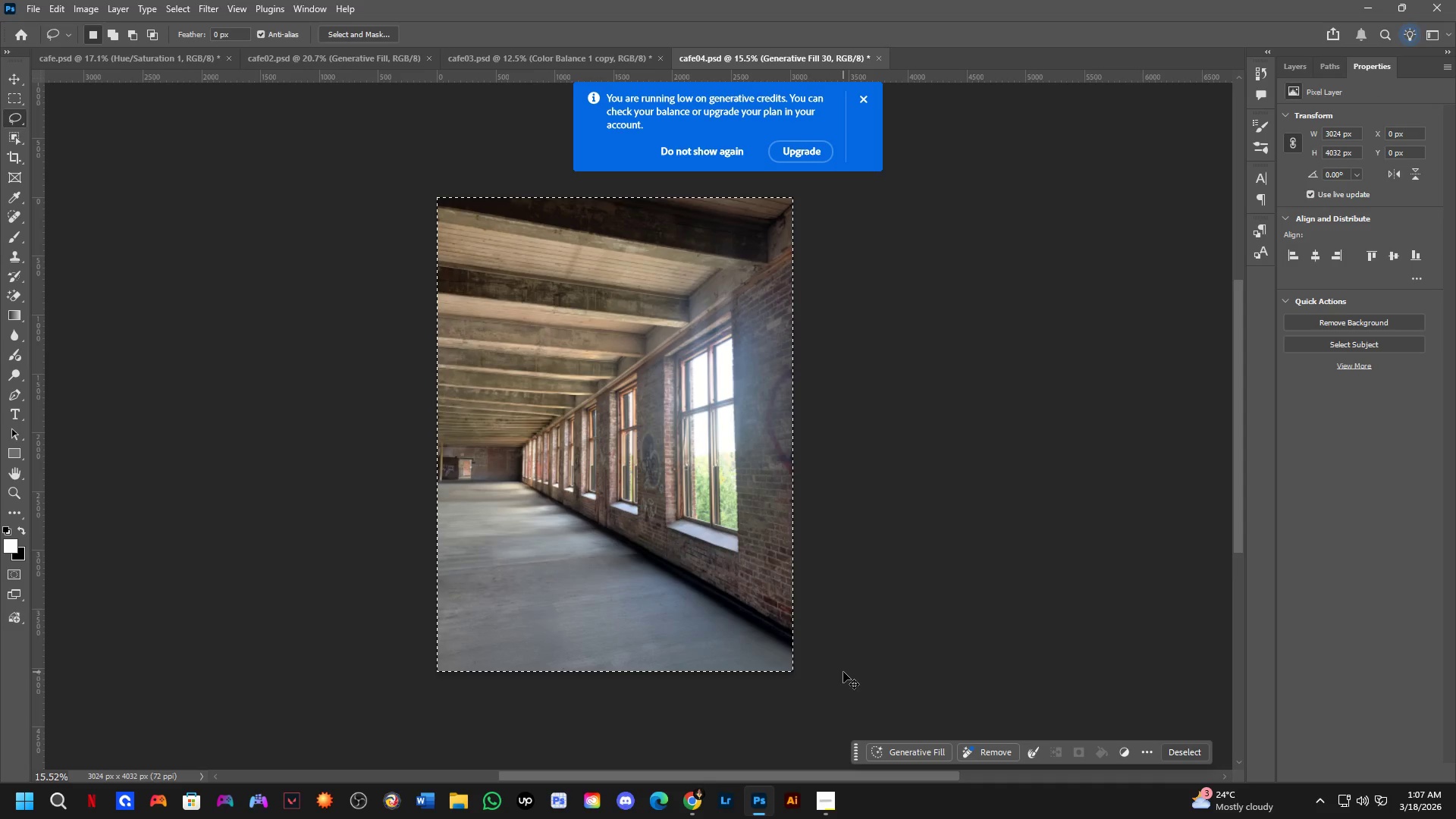 
key(Control+Shift+Z)
 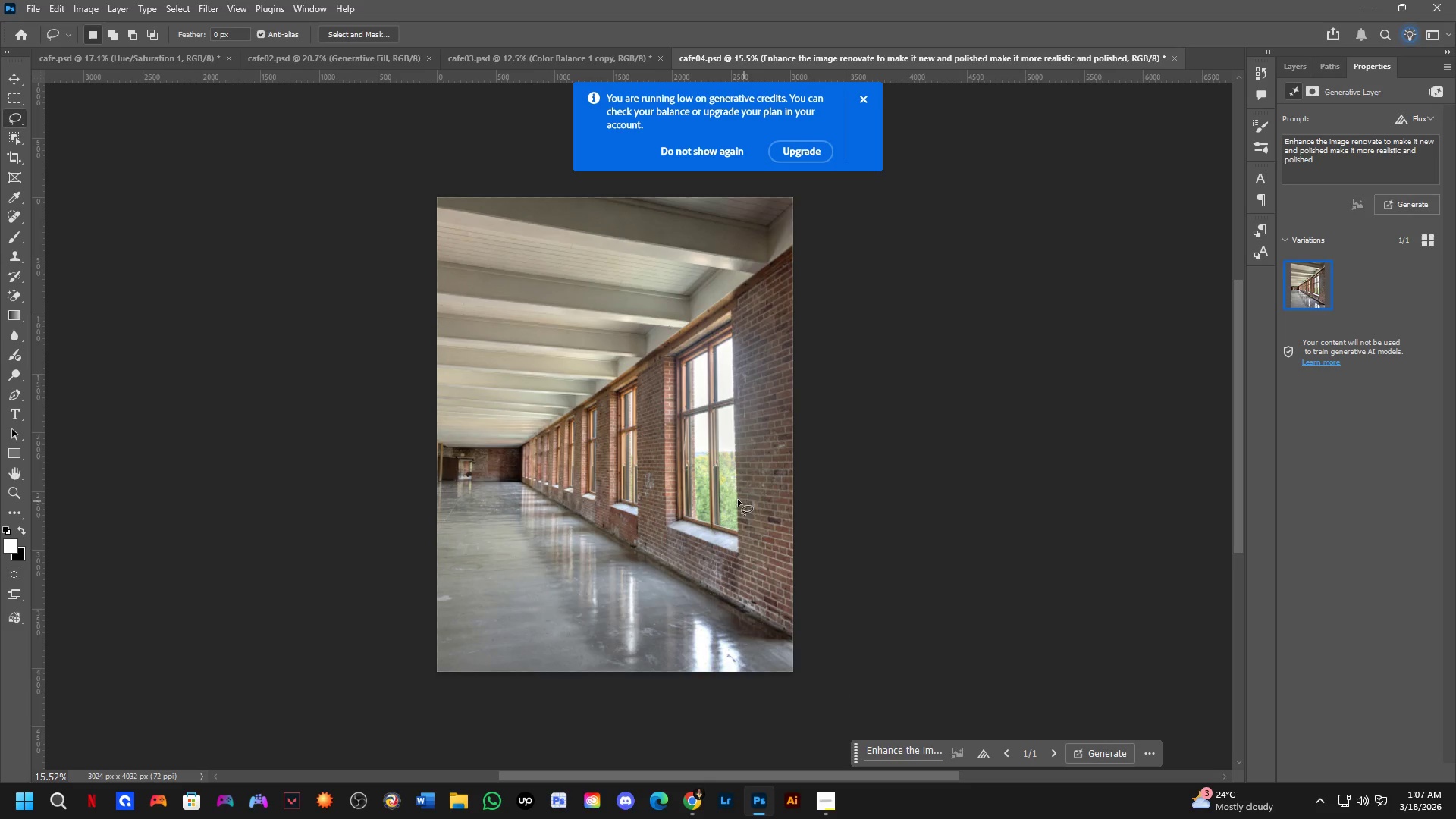 
key(Shift+ShiftLeft)
 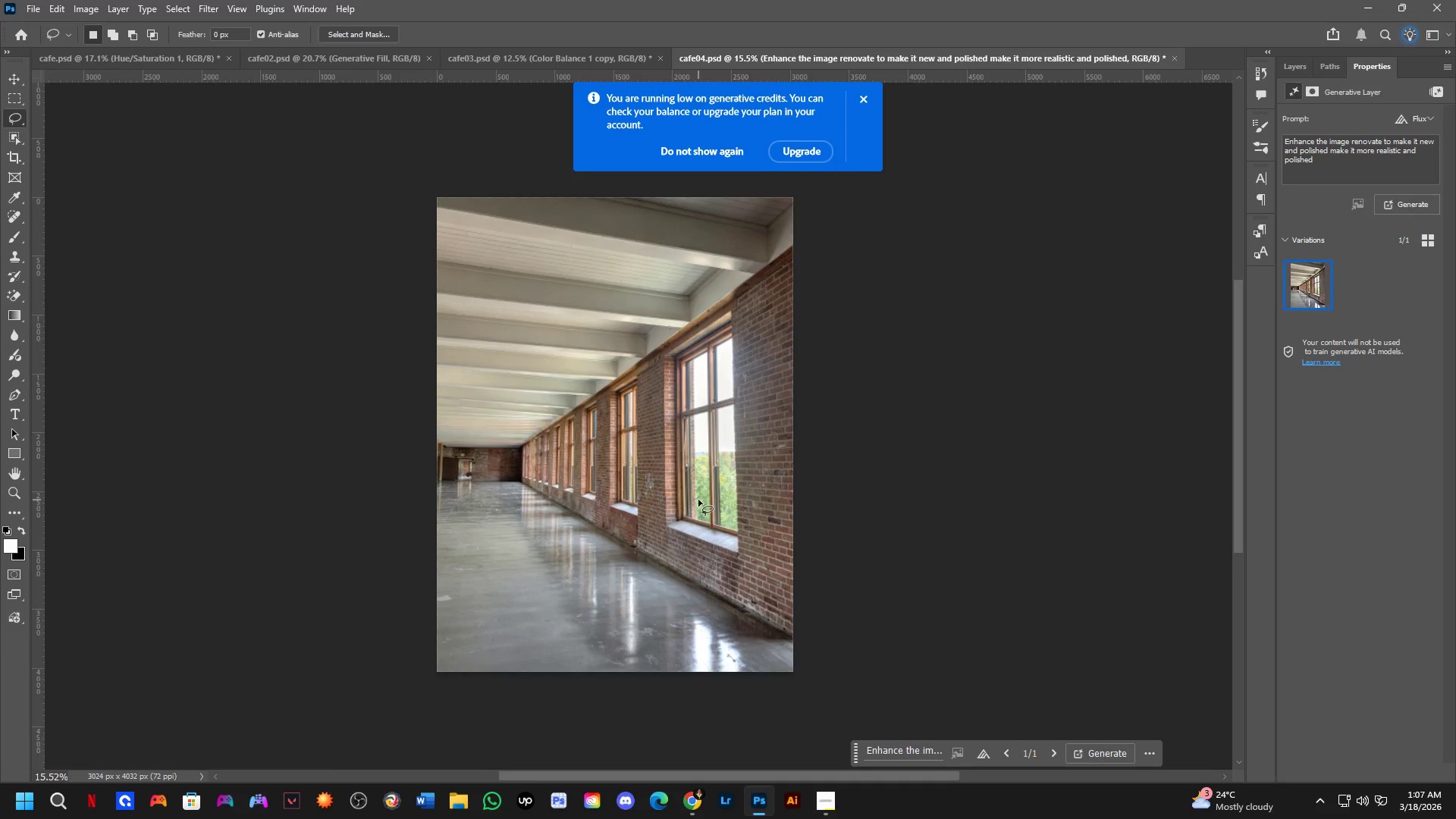 
scroll: coordinate [689, 504], scroll_direction: up, amount: 3.0
 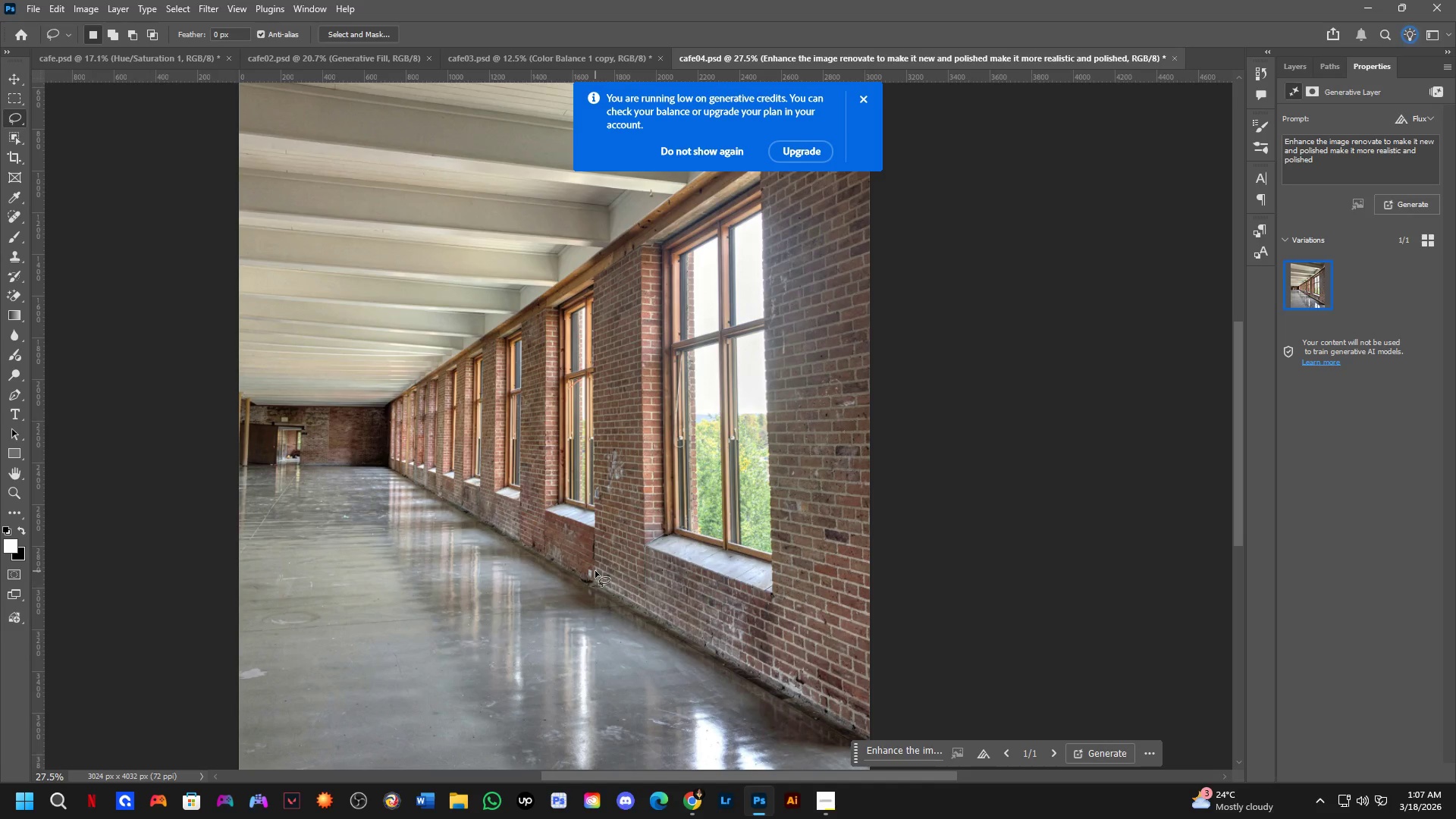 
hold_key(key=Space, duration=0.39)
 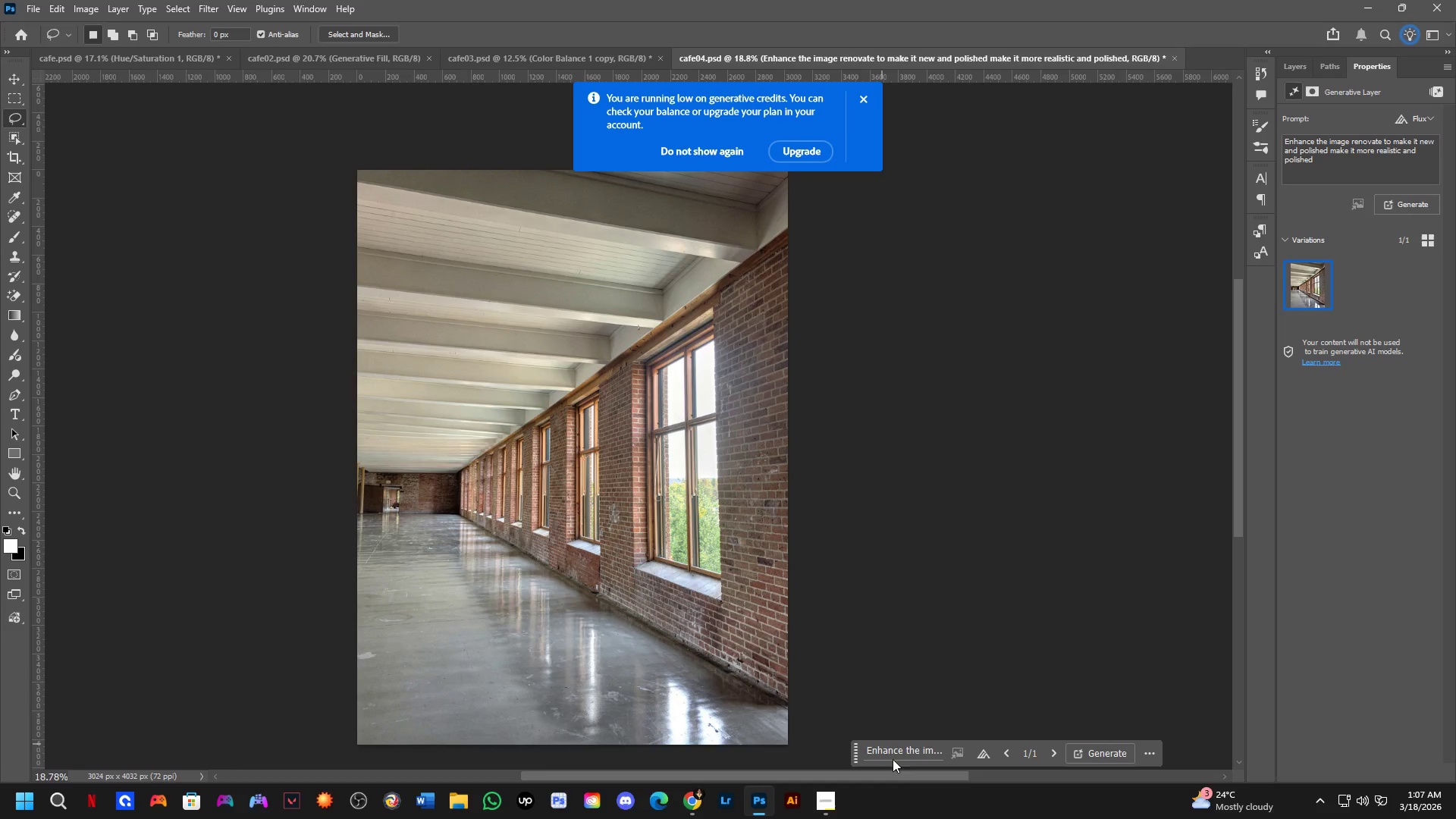 
left_click_drag(start_coordinate=[661, 592], to_coordinate=[666, 607])
 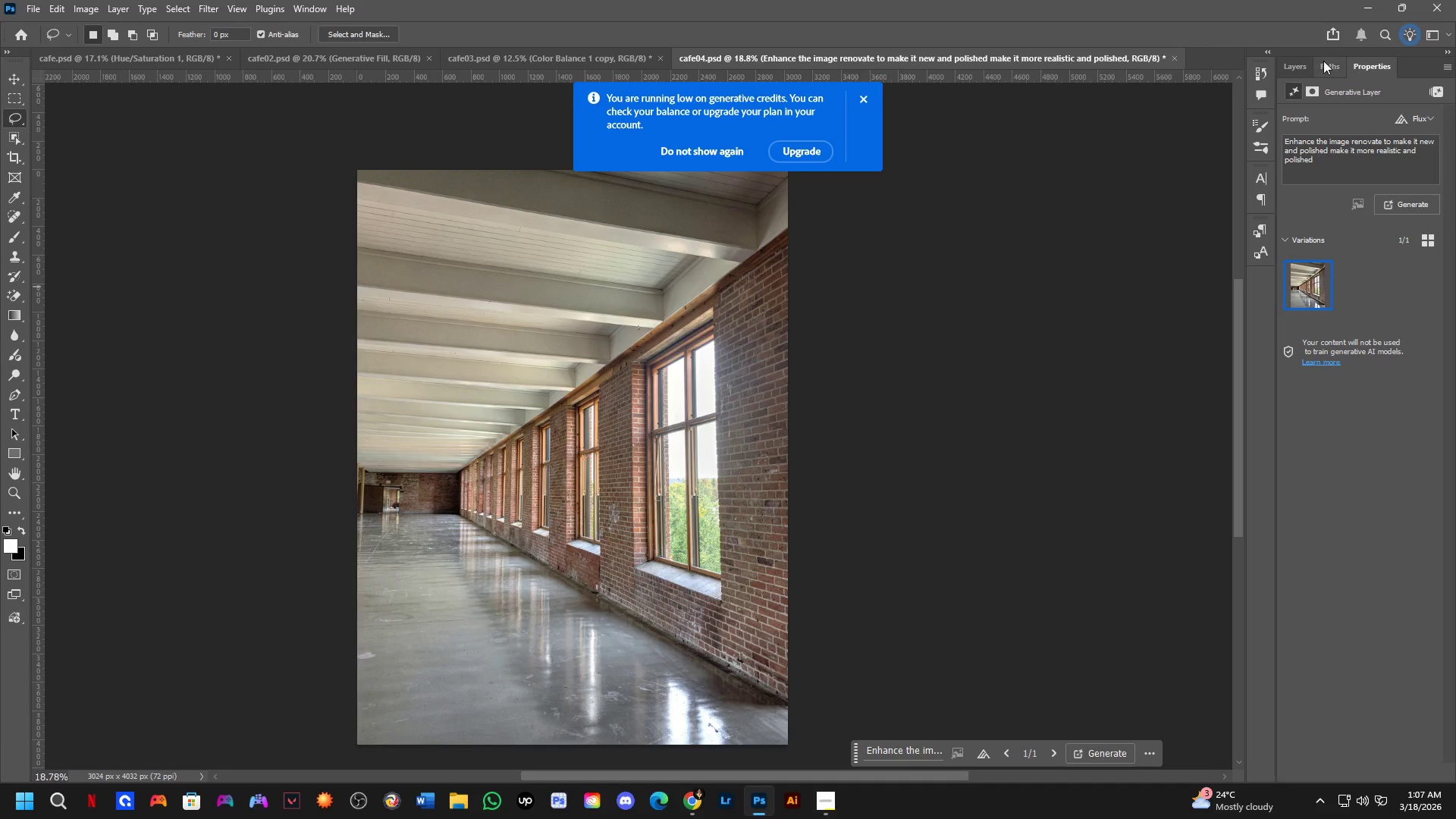 
scroll: coordinate [597, 566], scroll_direction: down, amount: 4.0
 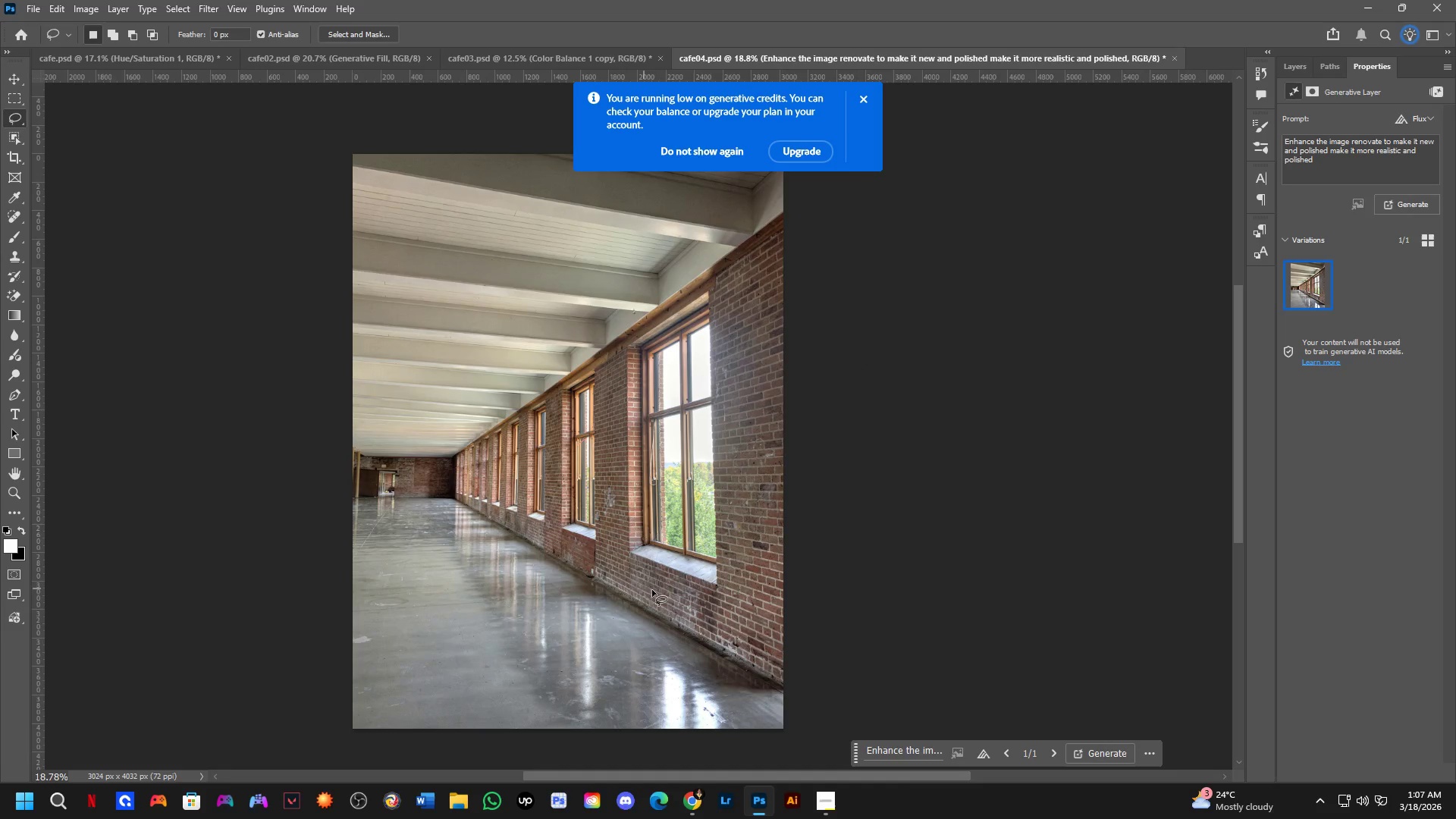 
left_click([1301, 63])
 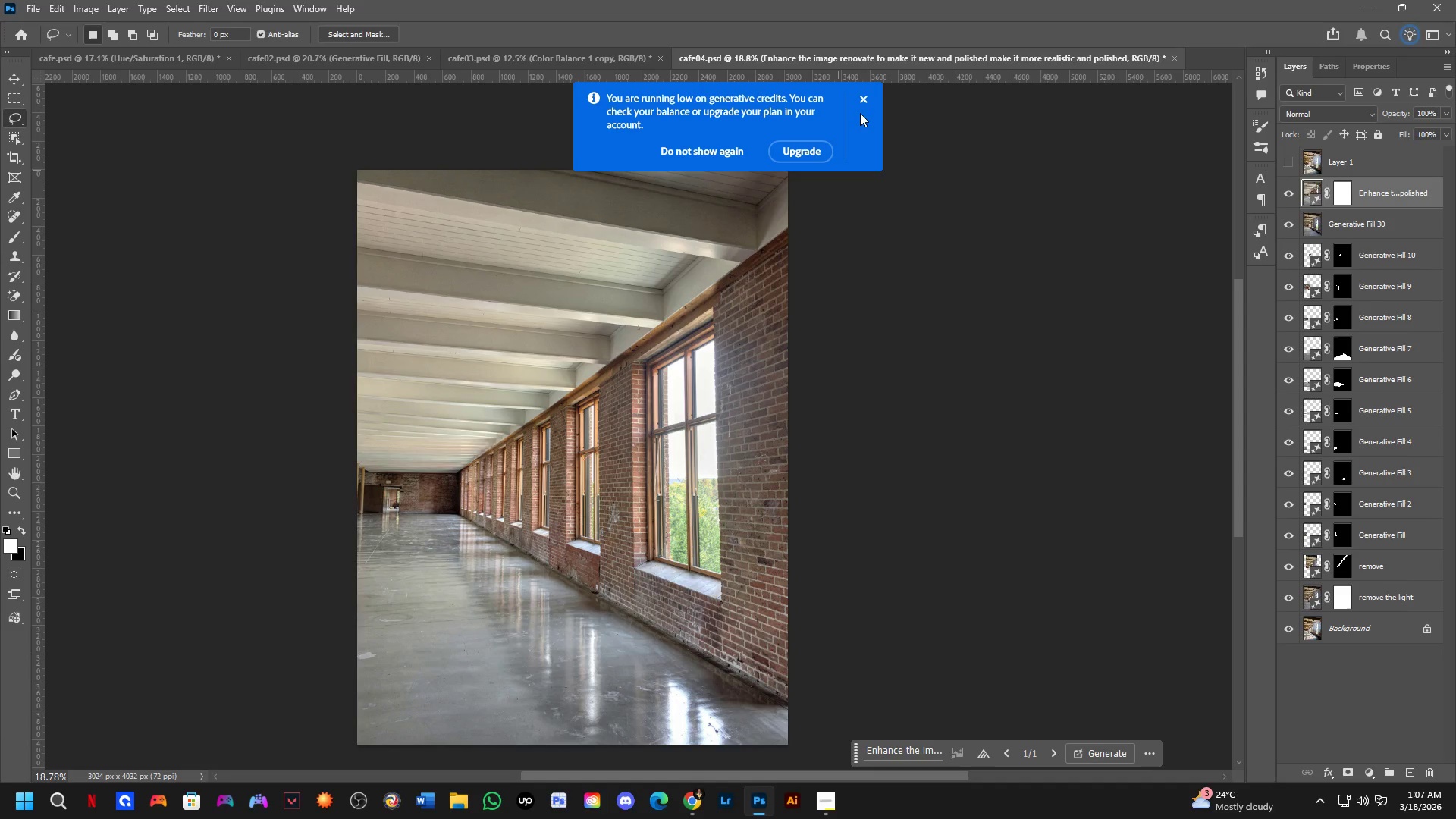 
left_click([863, 102])
 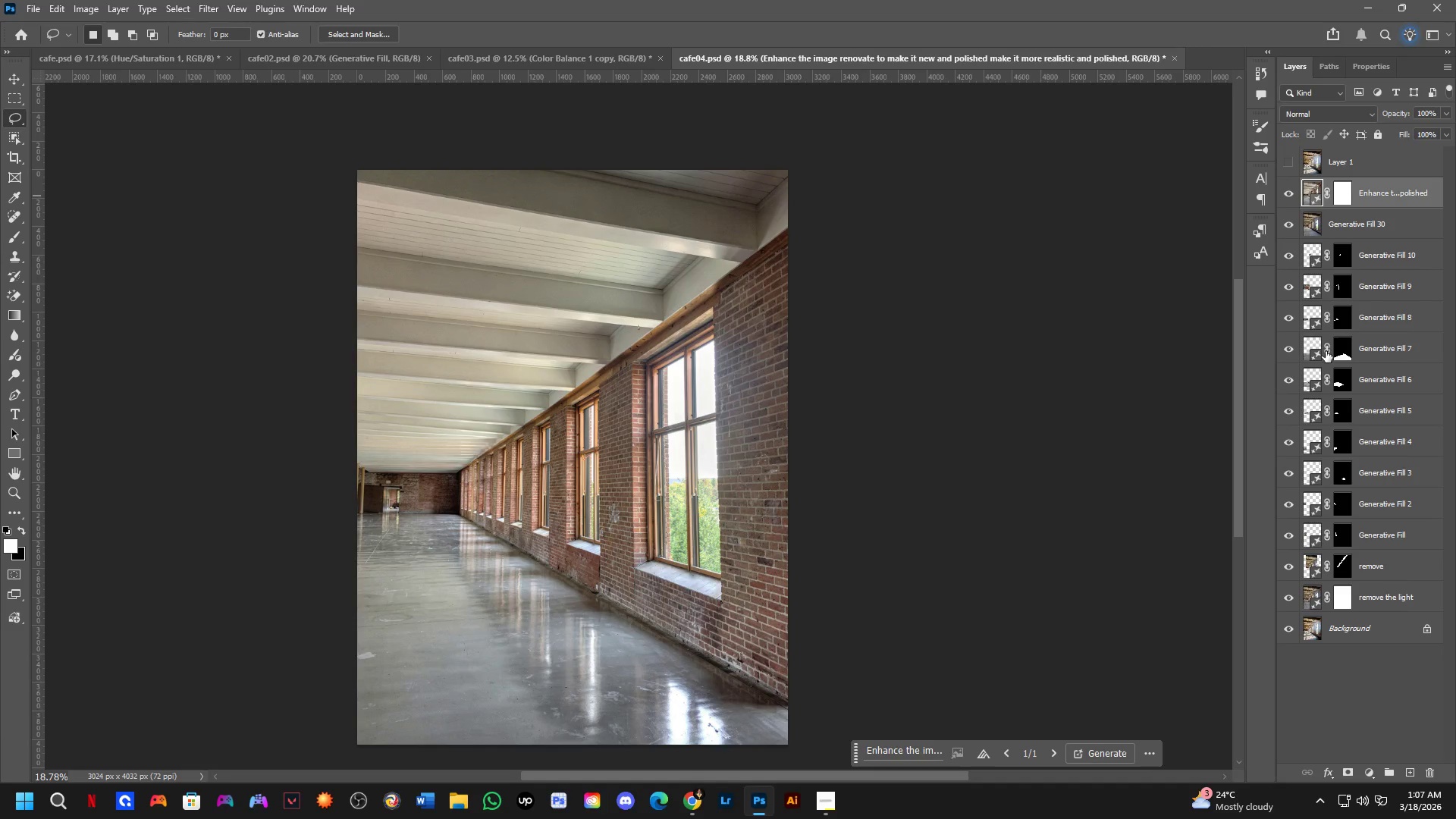 
key(Control+J)
 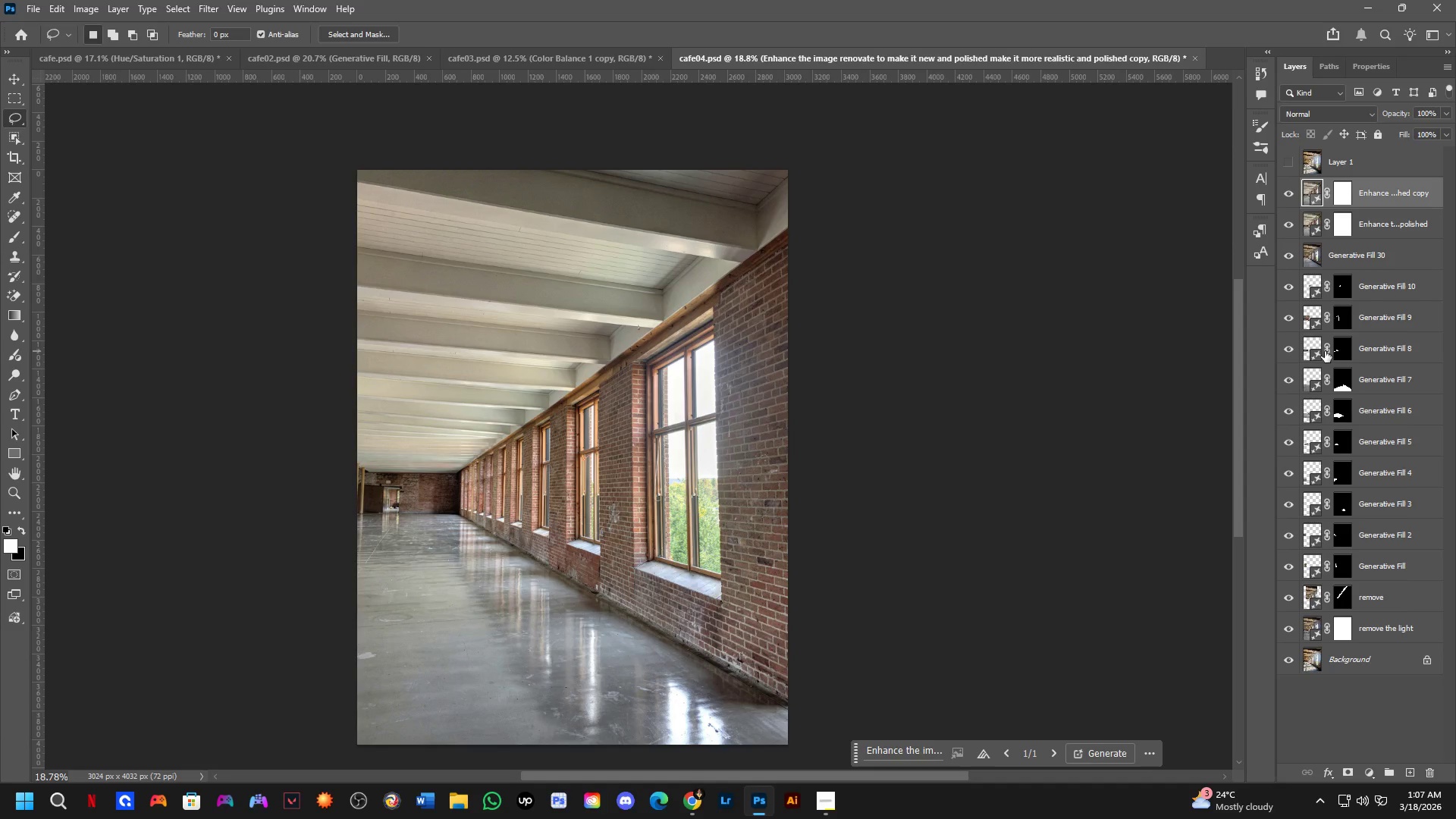 
key(B)
 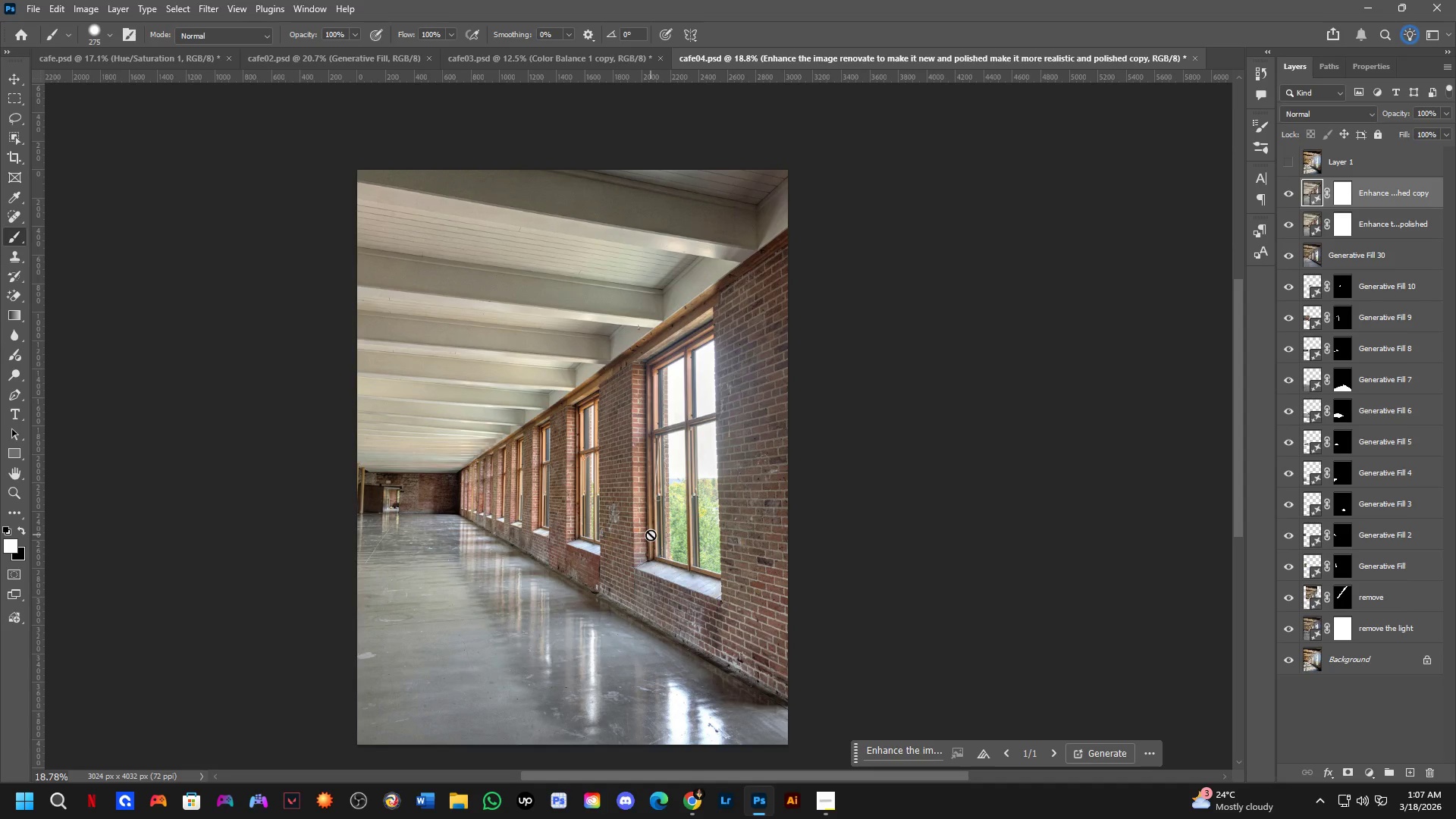 
left_click([642, 530])
 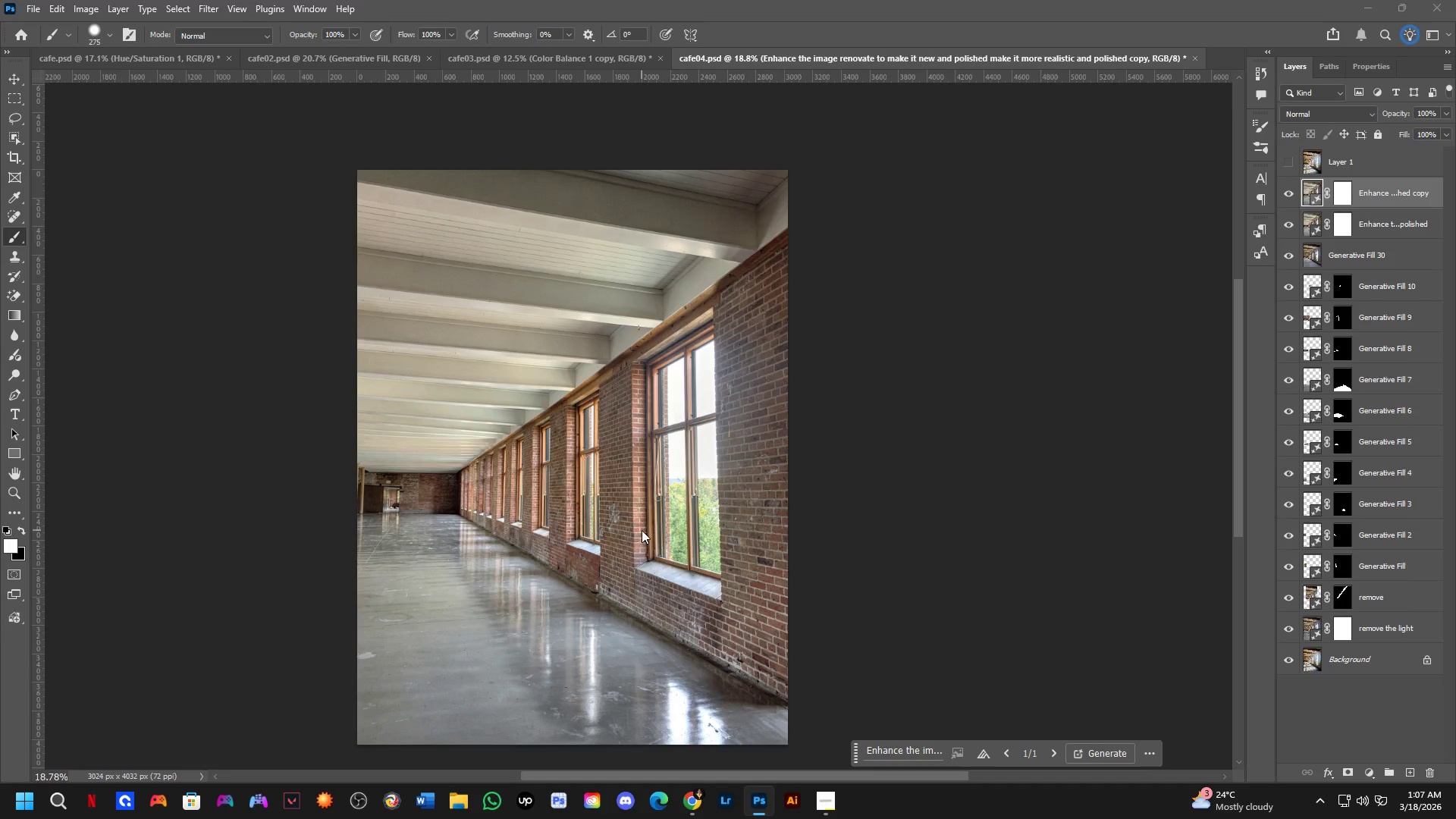 
key(Space)
 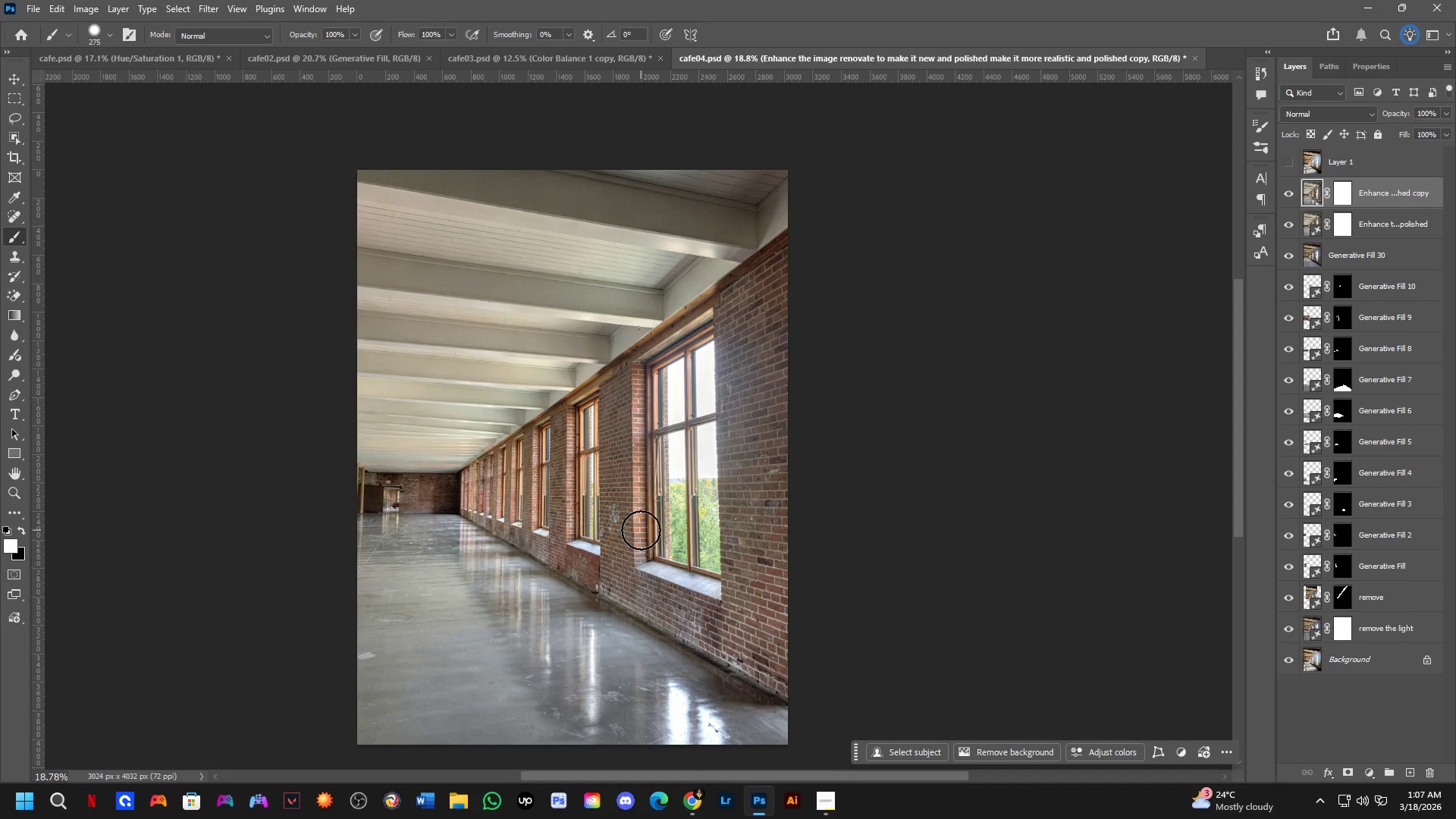 
key(Control+A)
 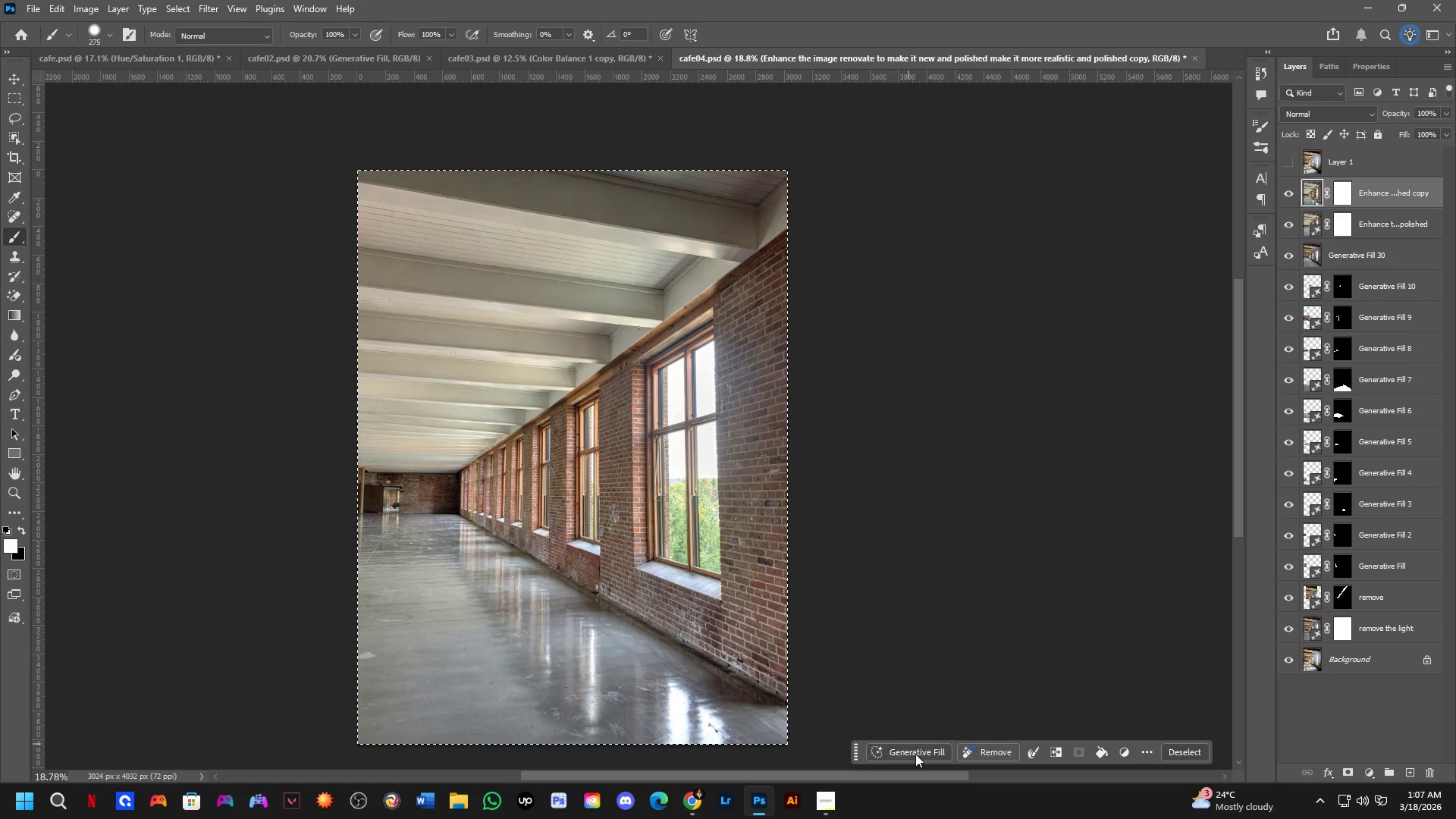 
left_click([915, 754])
 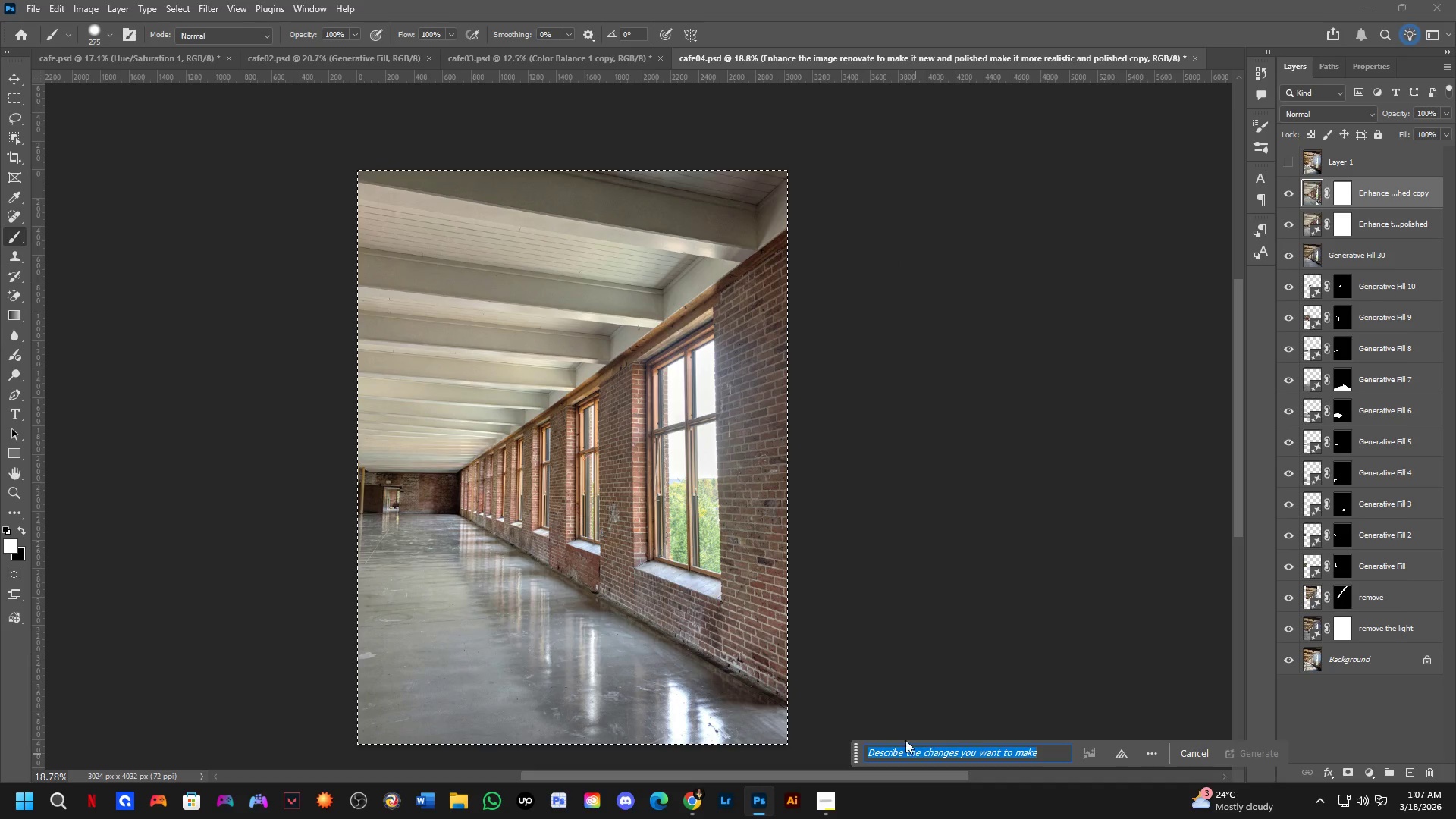 
key(Alt+Tab)
 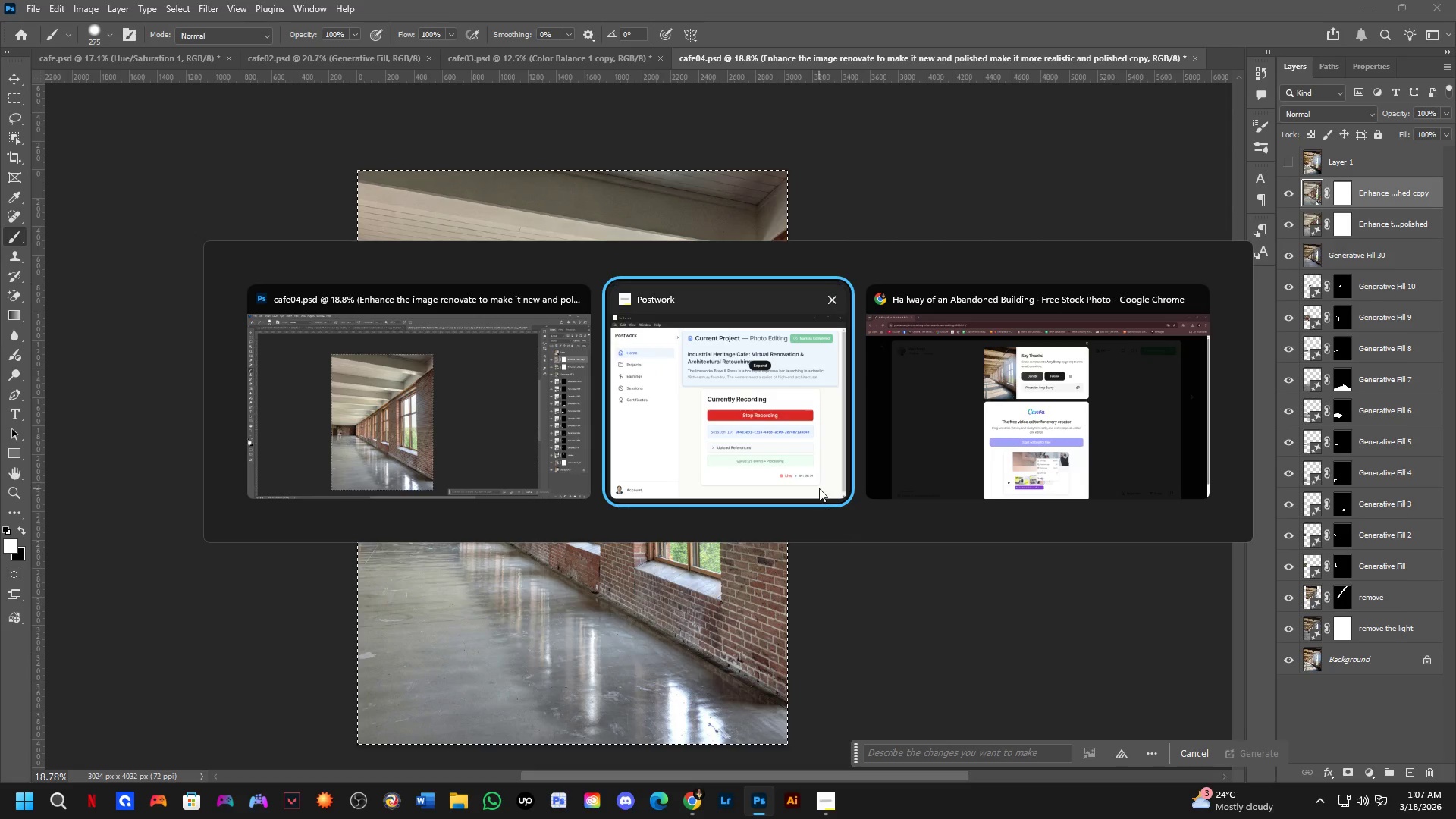 
key(Alt+Tab)
 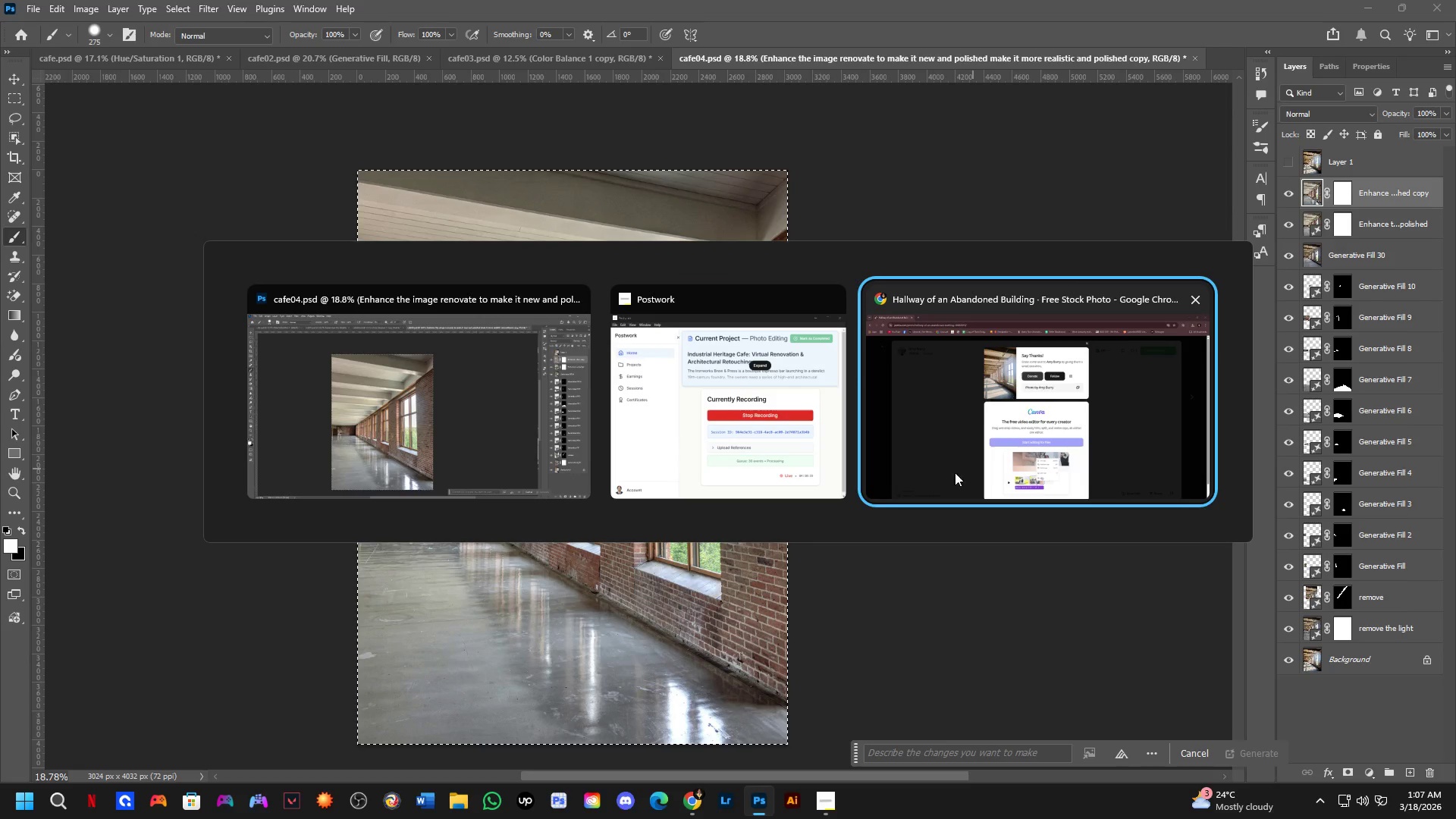 
key(Alt+Tab)
 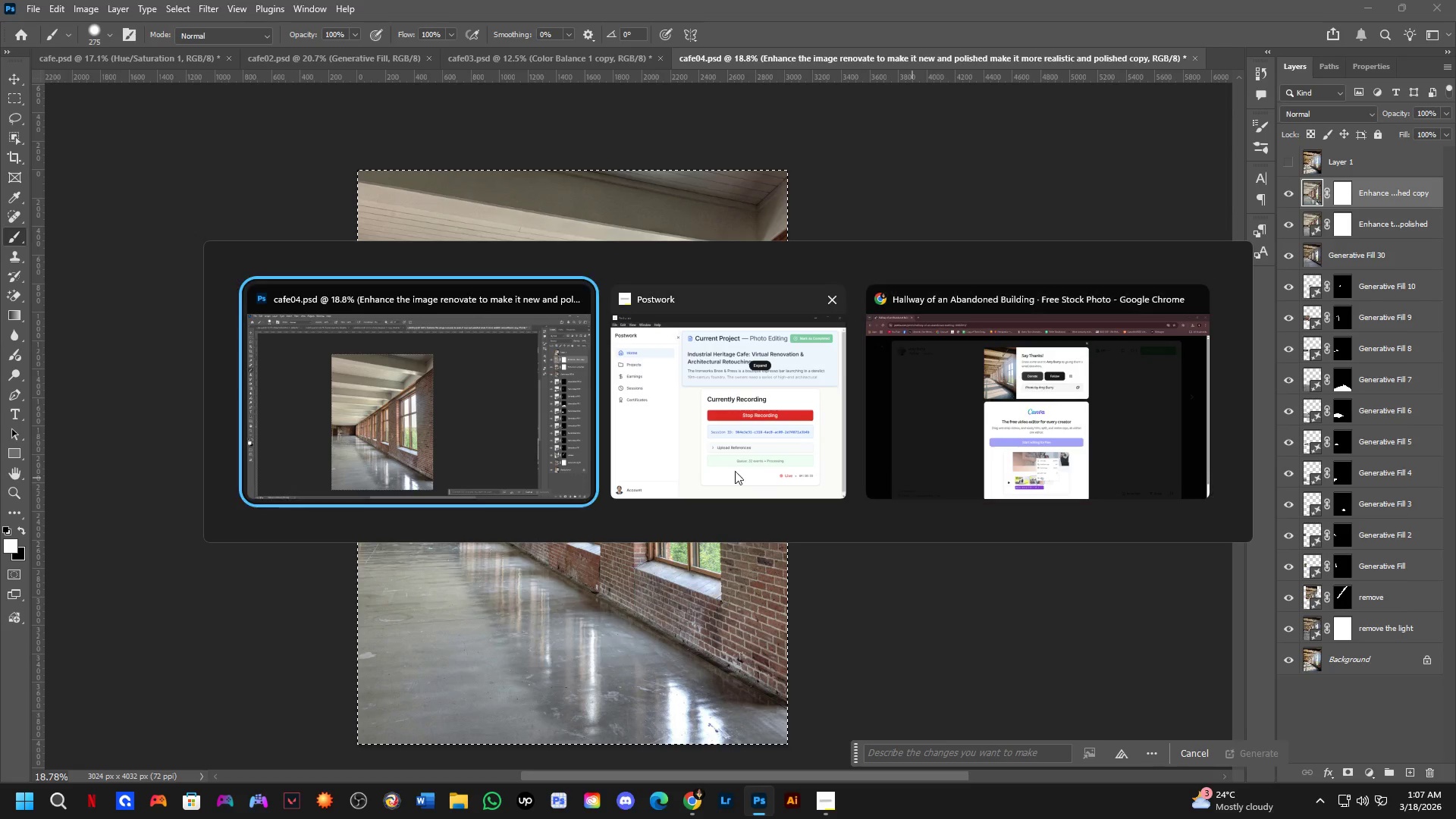 
key(Alt+Tab)